 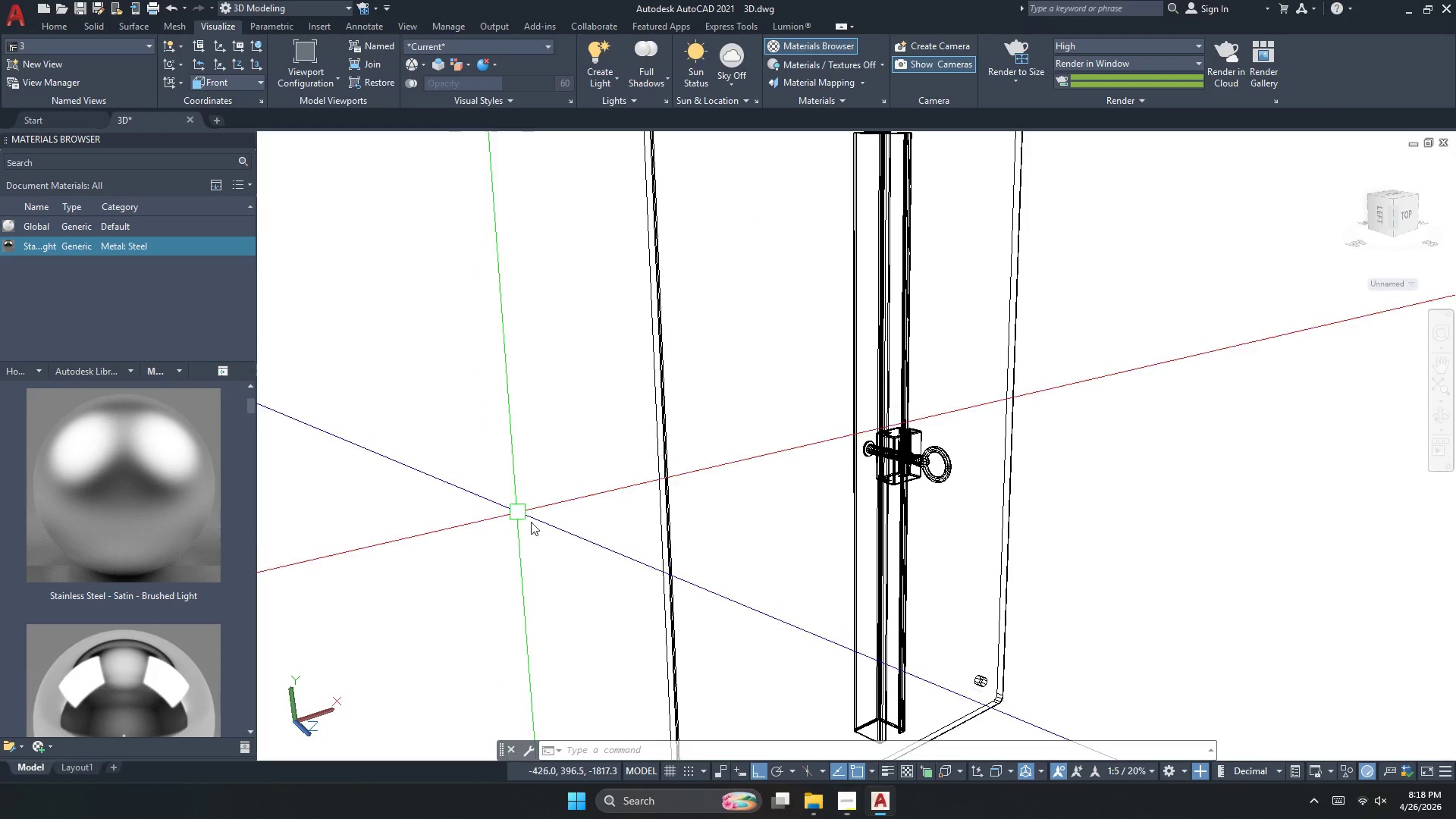 
scroll: coordinate [705, 547], scroll_direction: down, amount: 1.0
 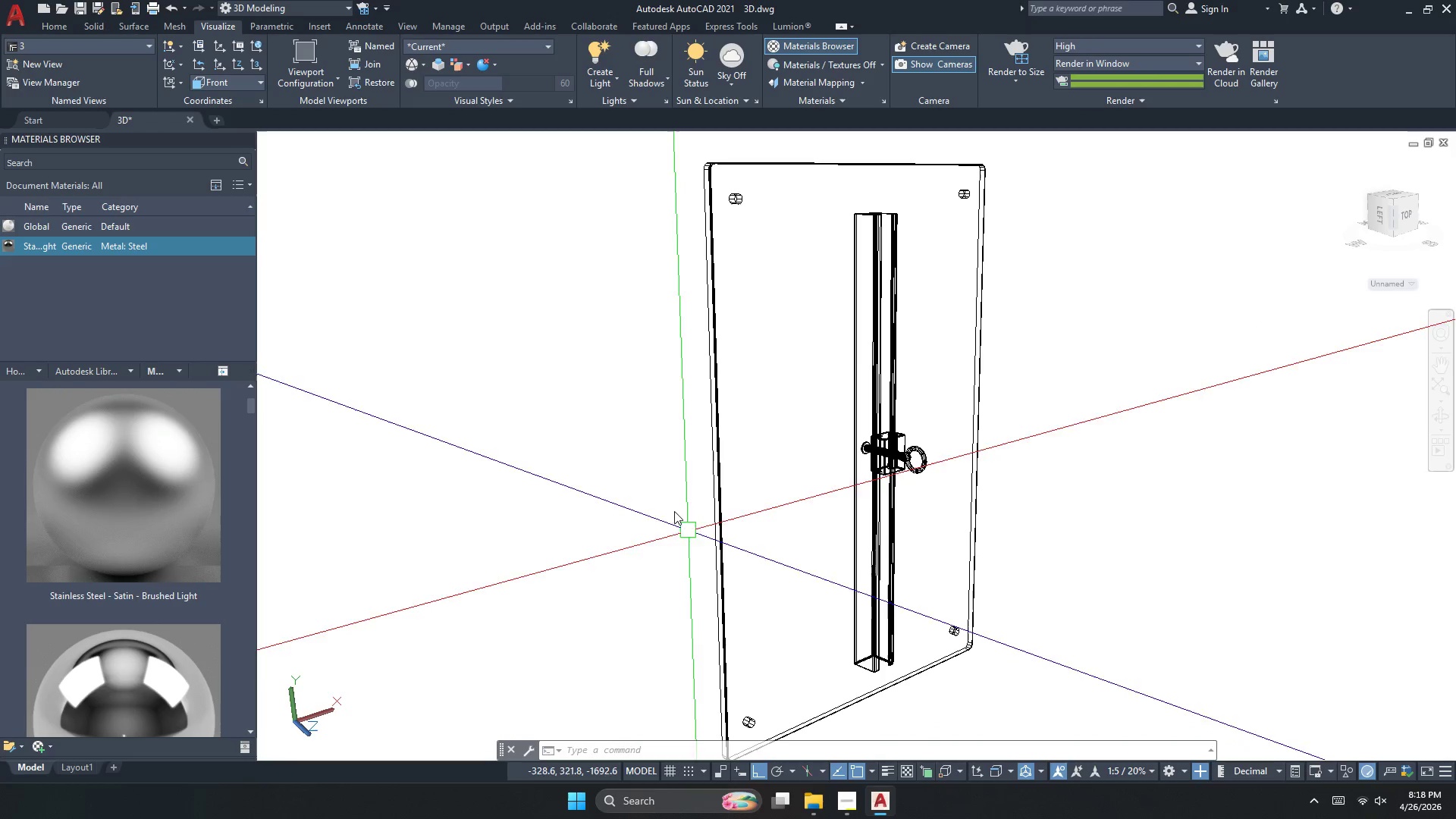 
key(Escape)
 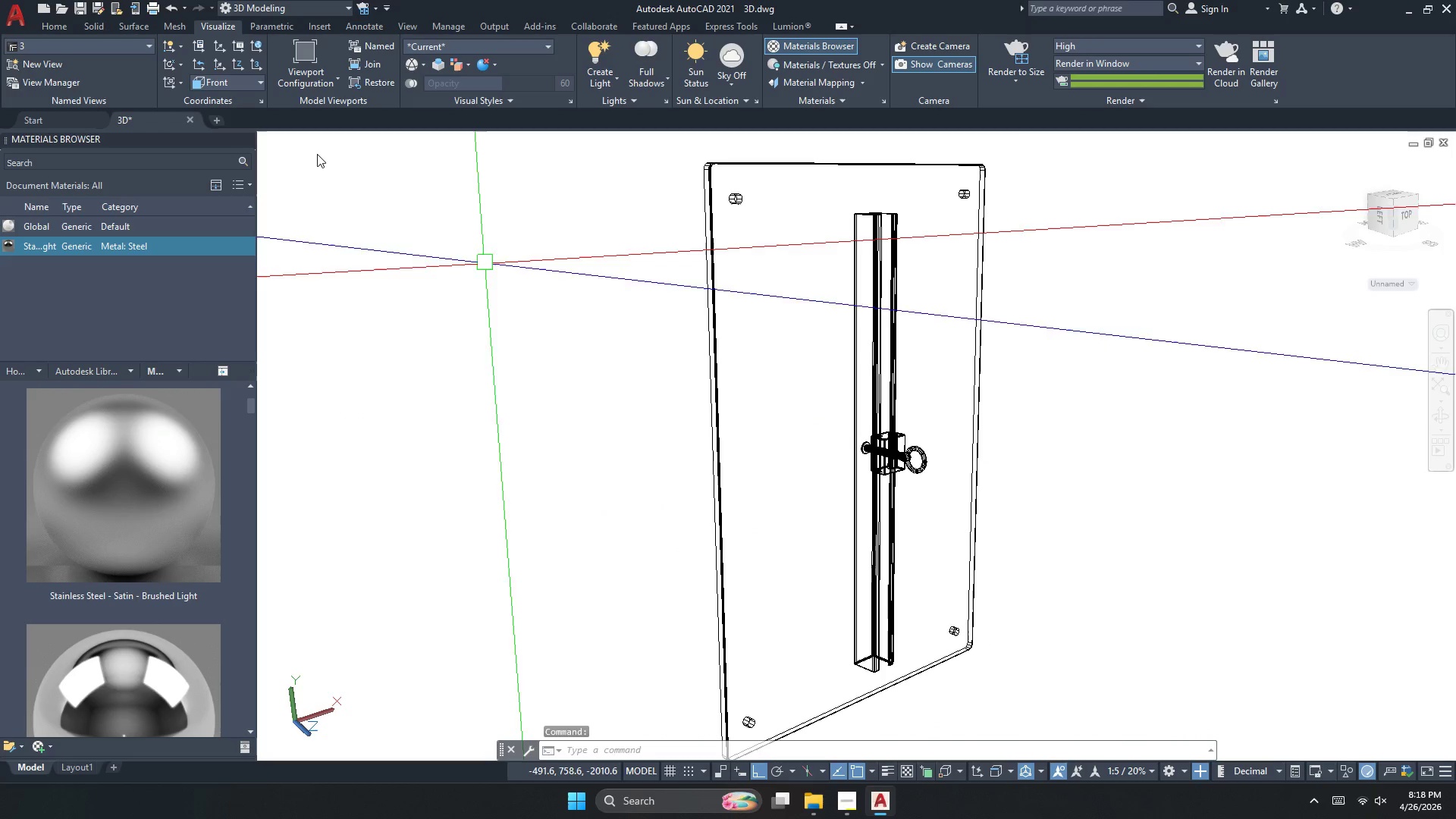 
left_click([331, 139])
 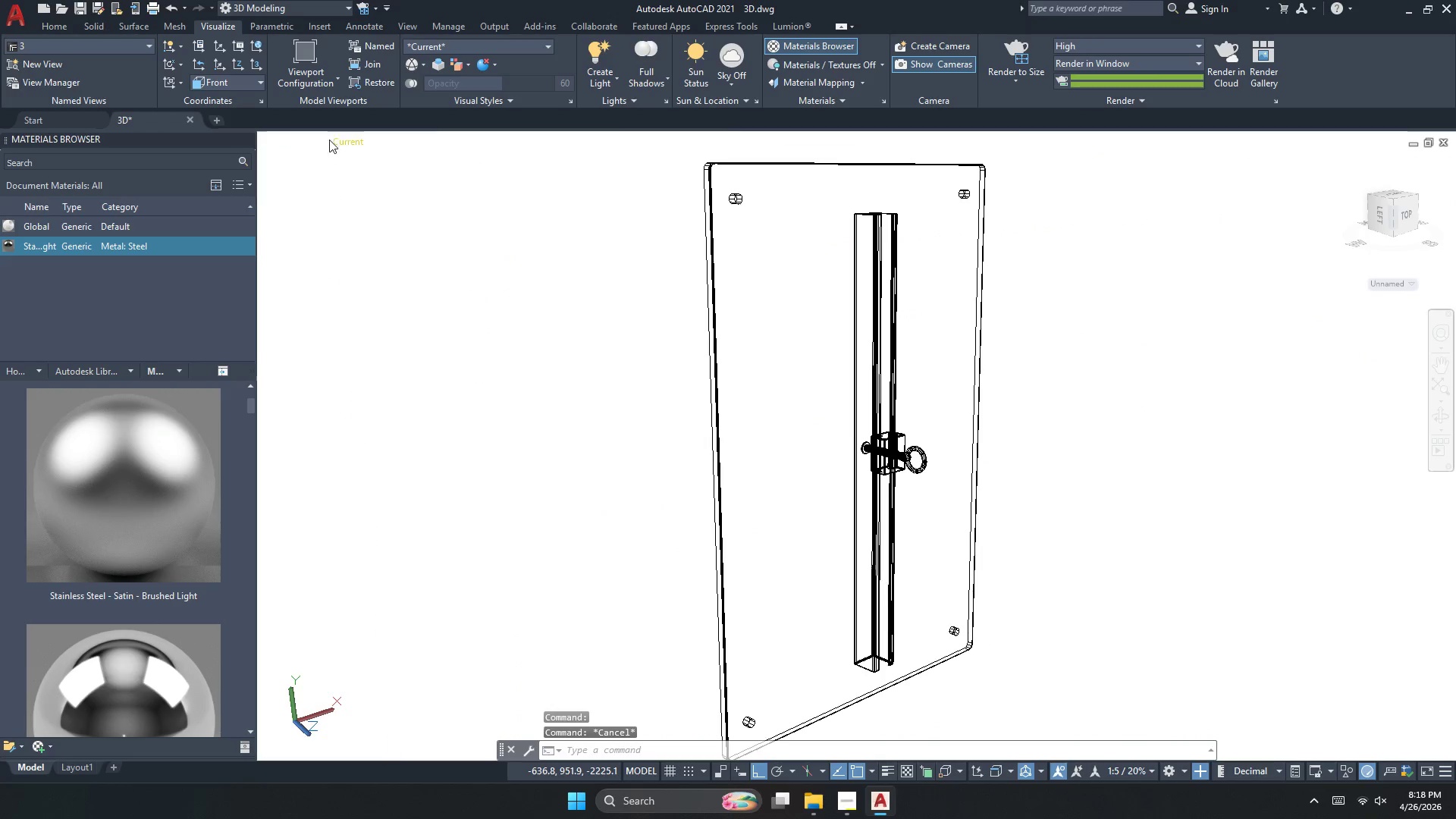 
key(Escape)
 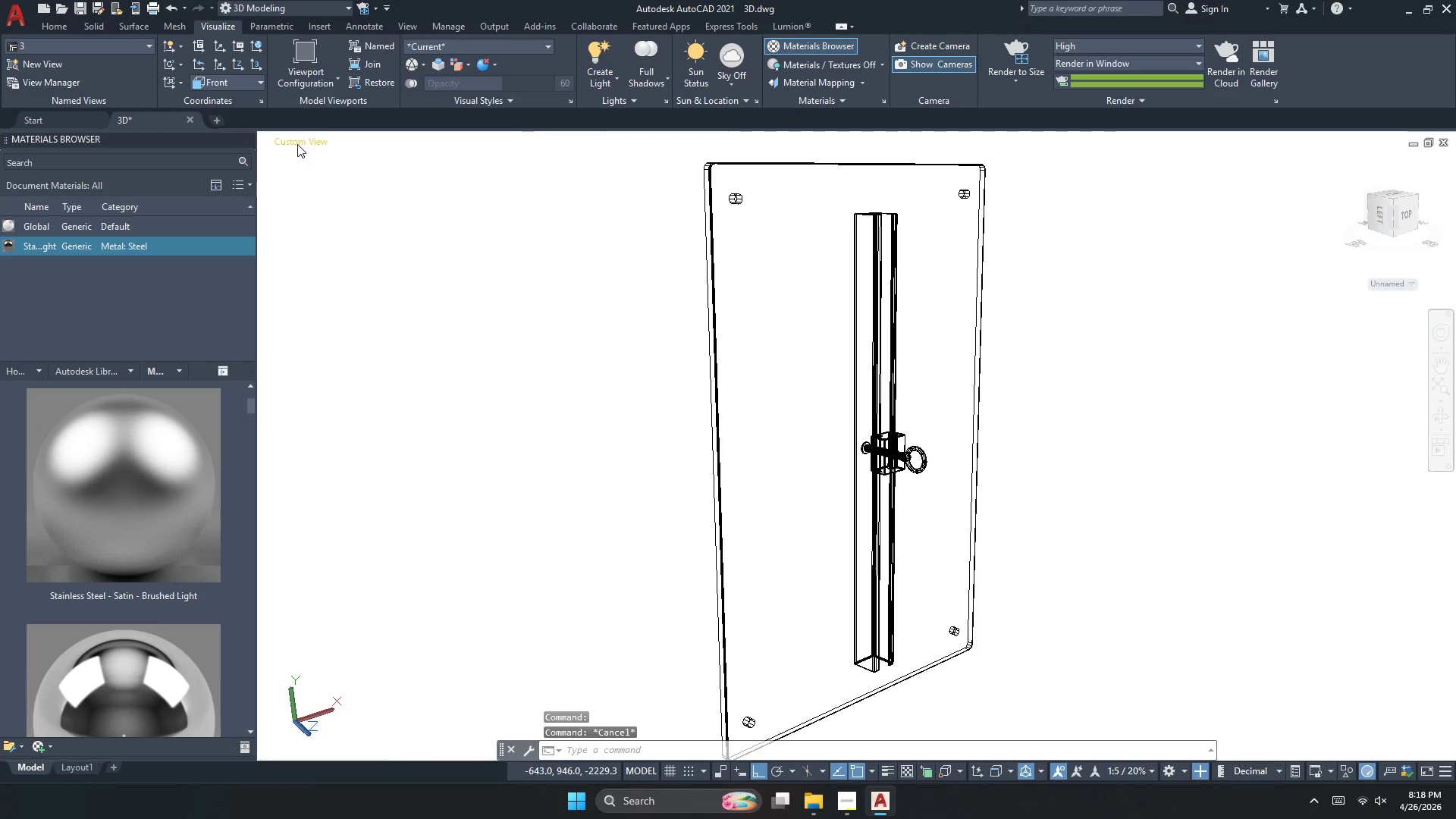 
key(Escape)
 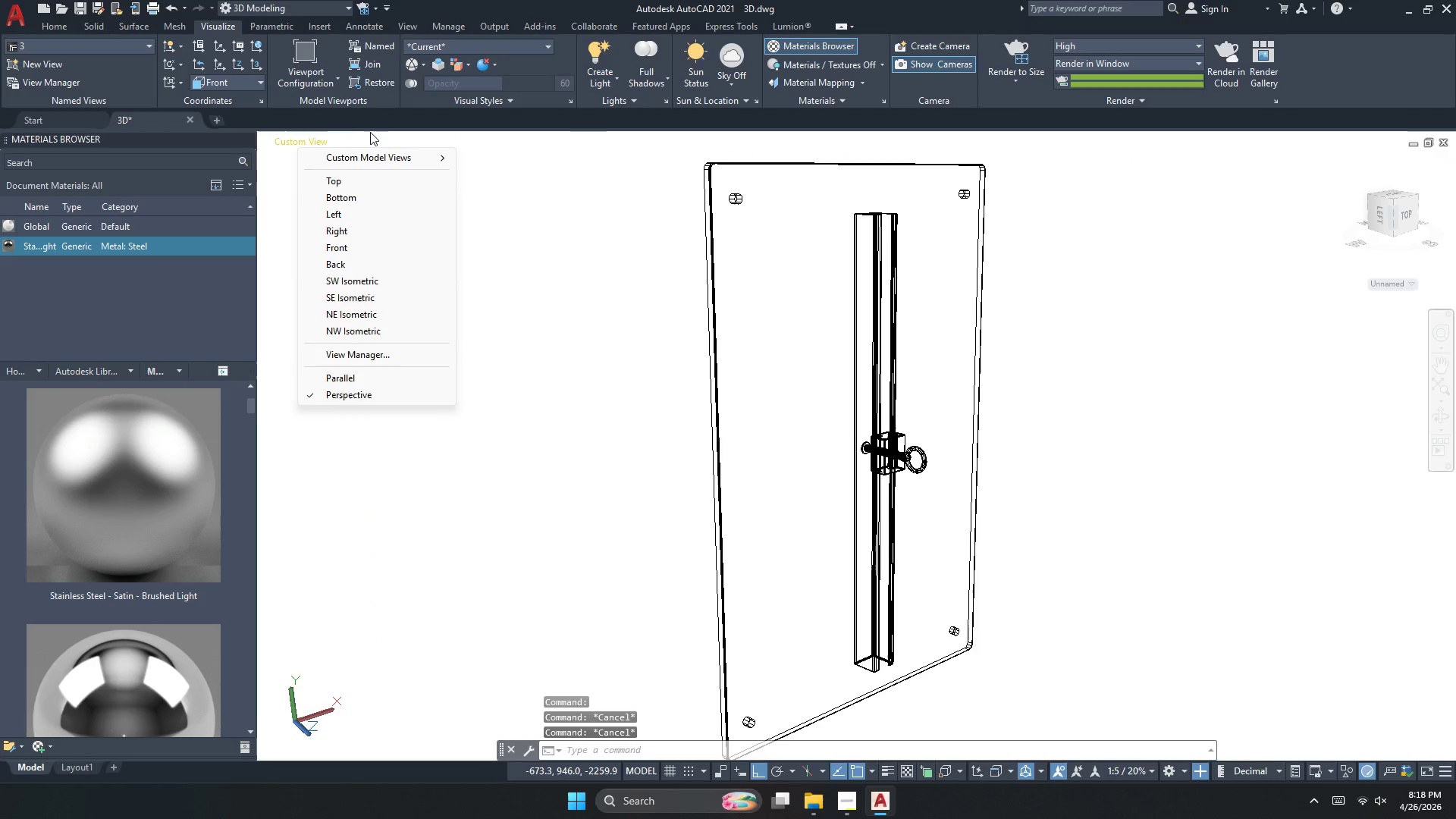 
left_click([358, 143])
 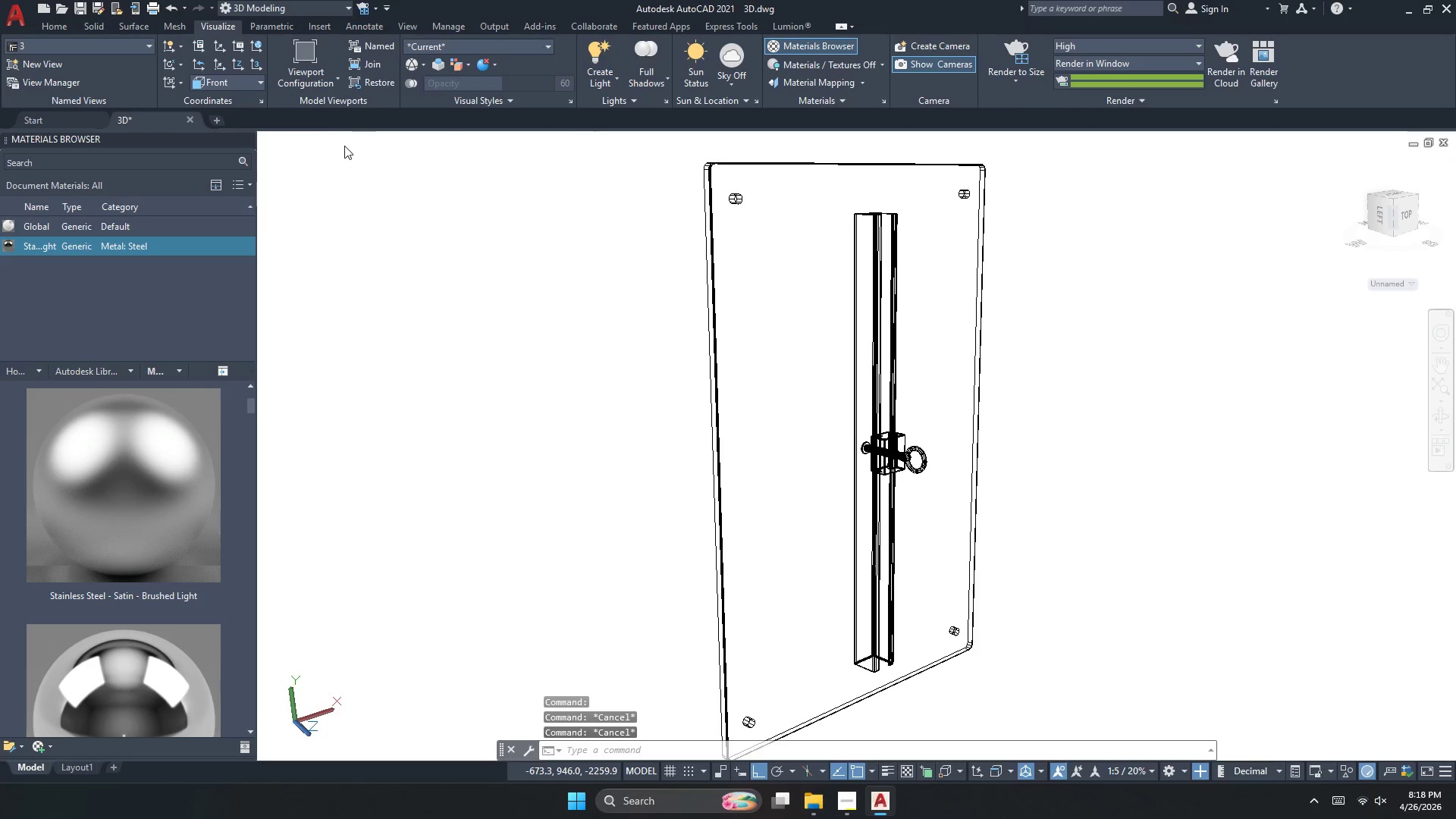 
key(Escape)
 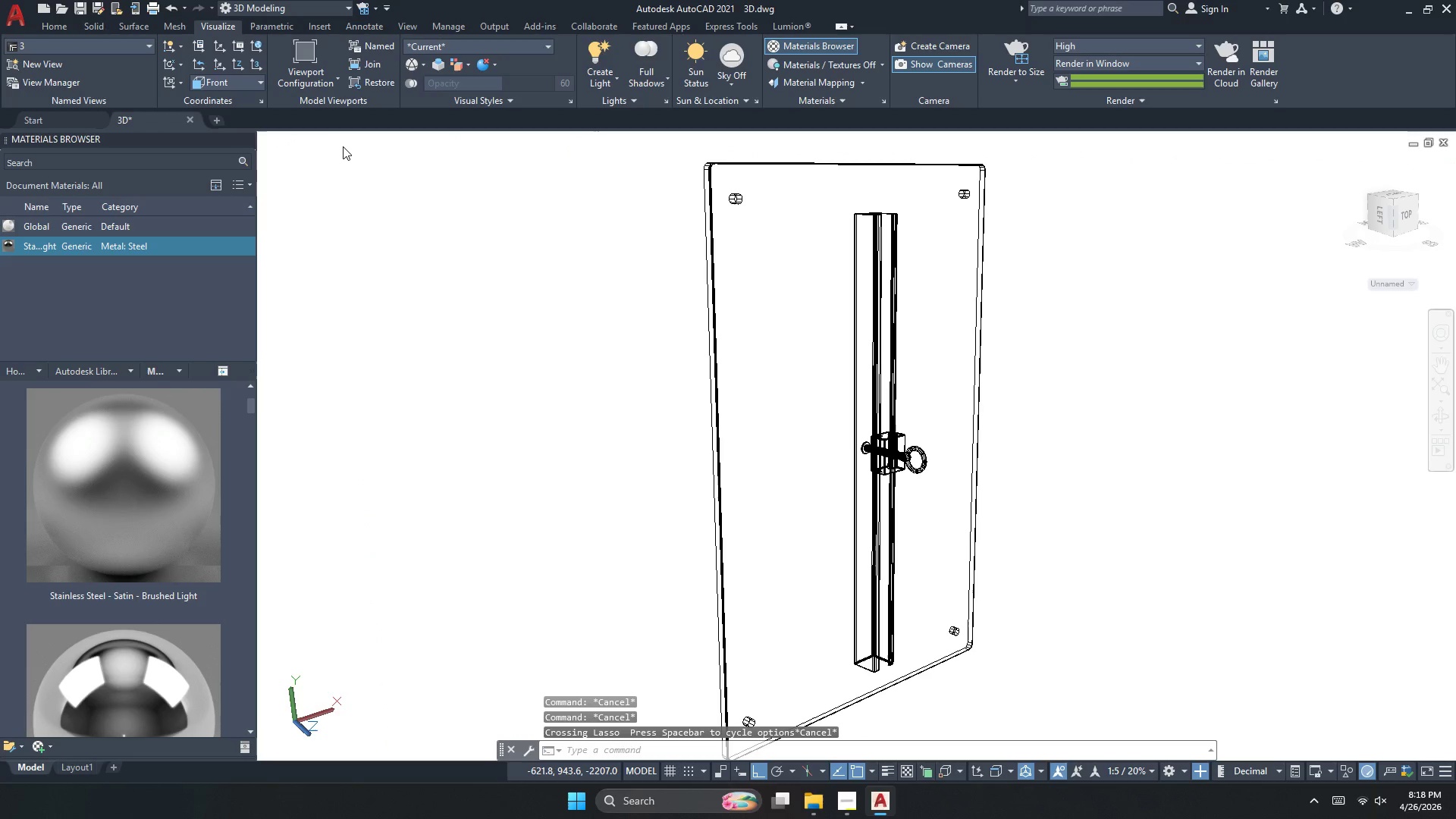 
left_click([343, 146])
 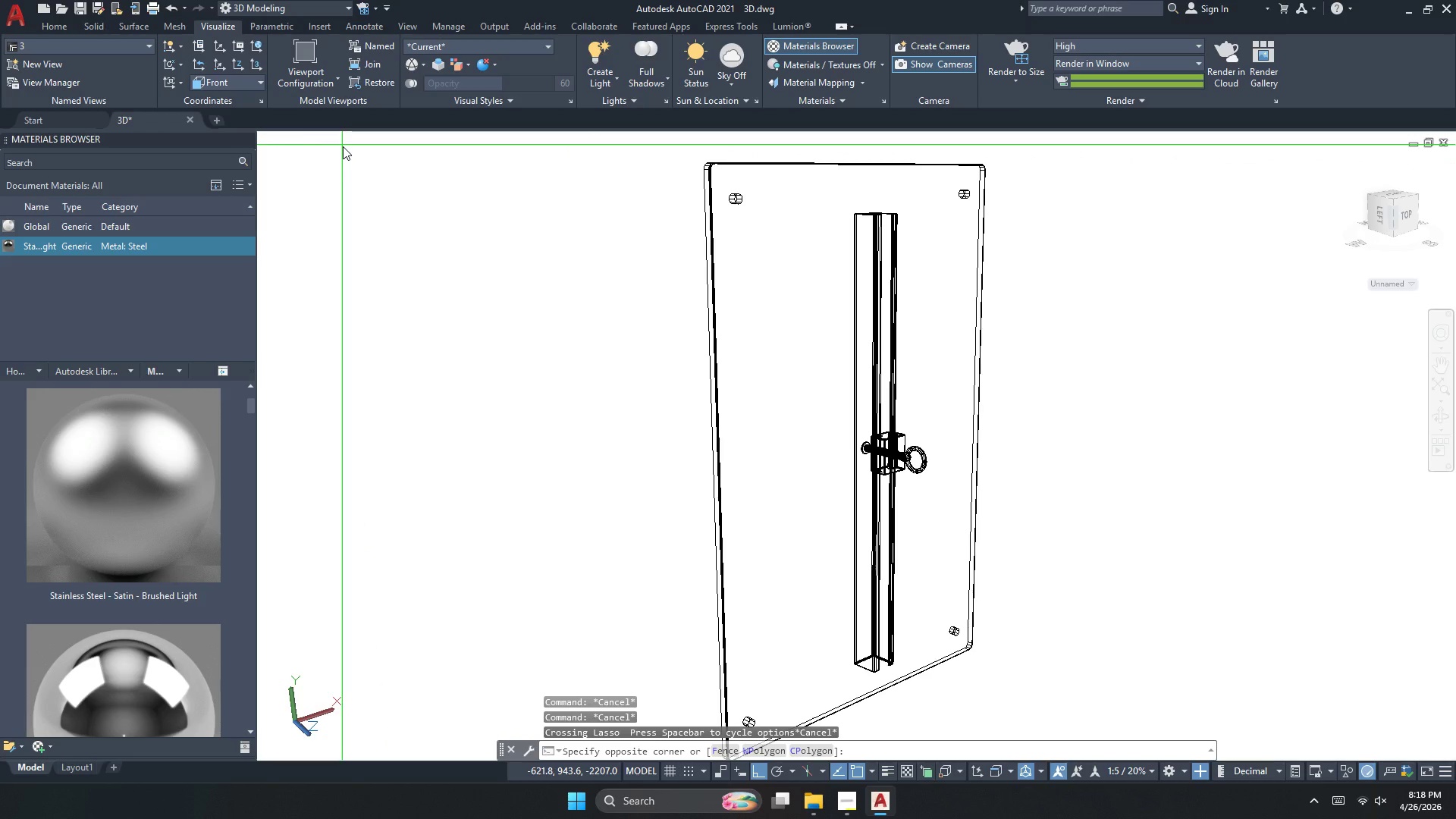 
key(Escape)
 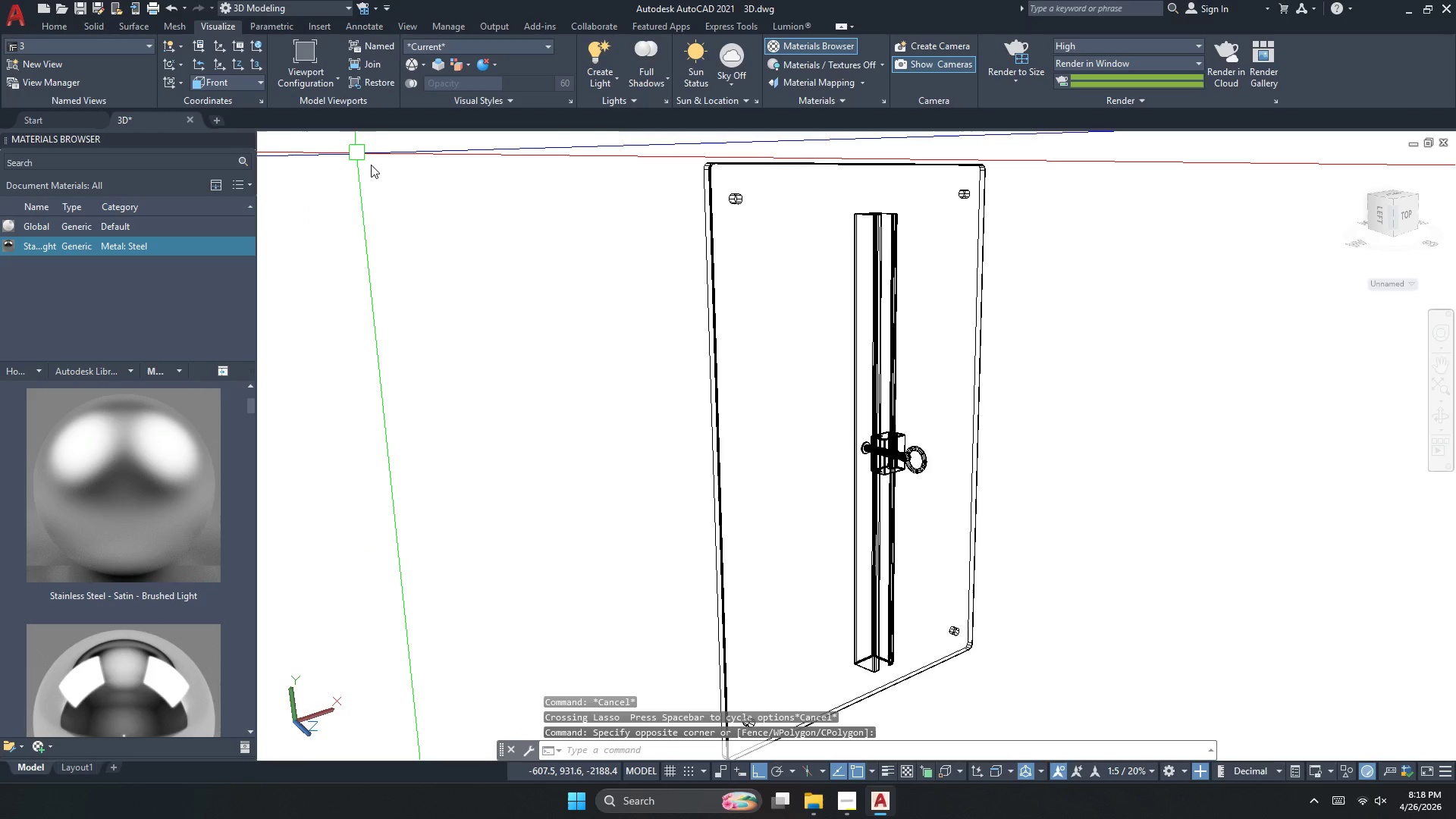 
key(Escape)
 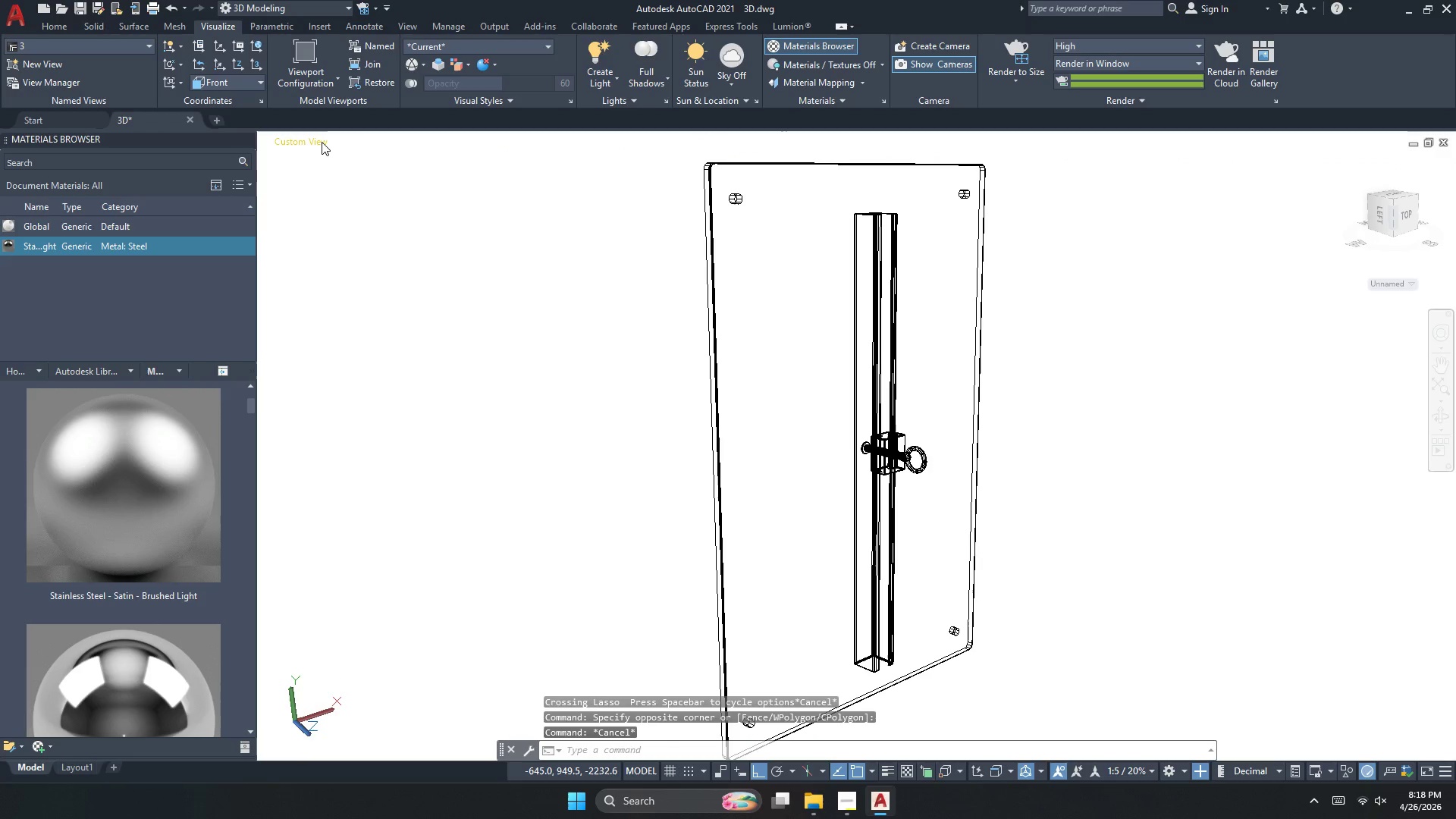 
left_click([322, 142])
 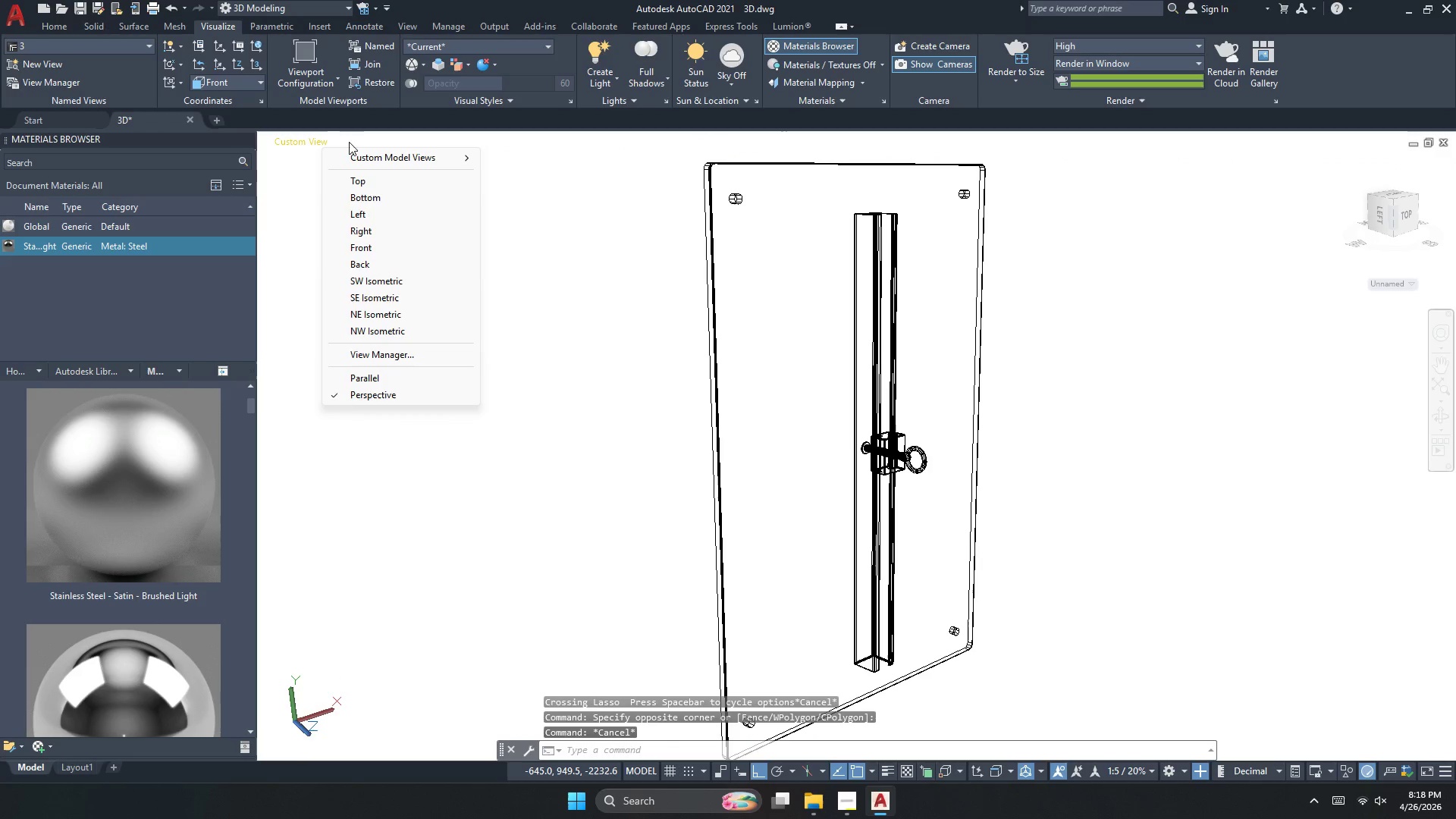 
key(Escape)
 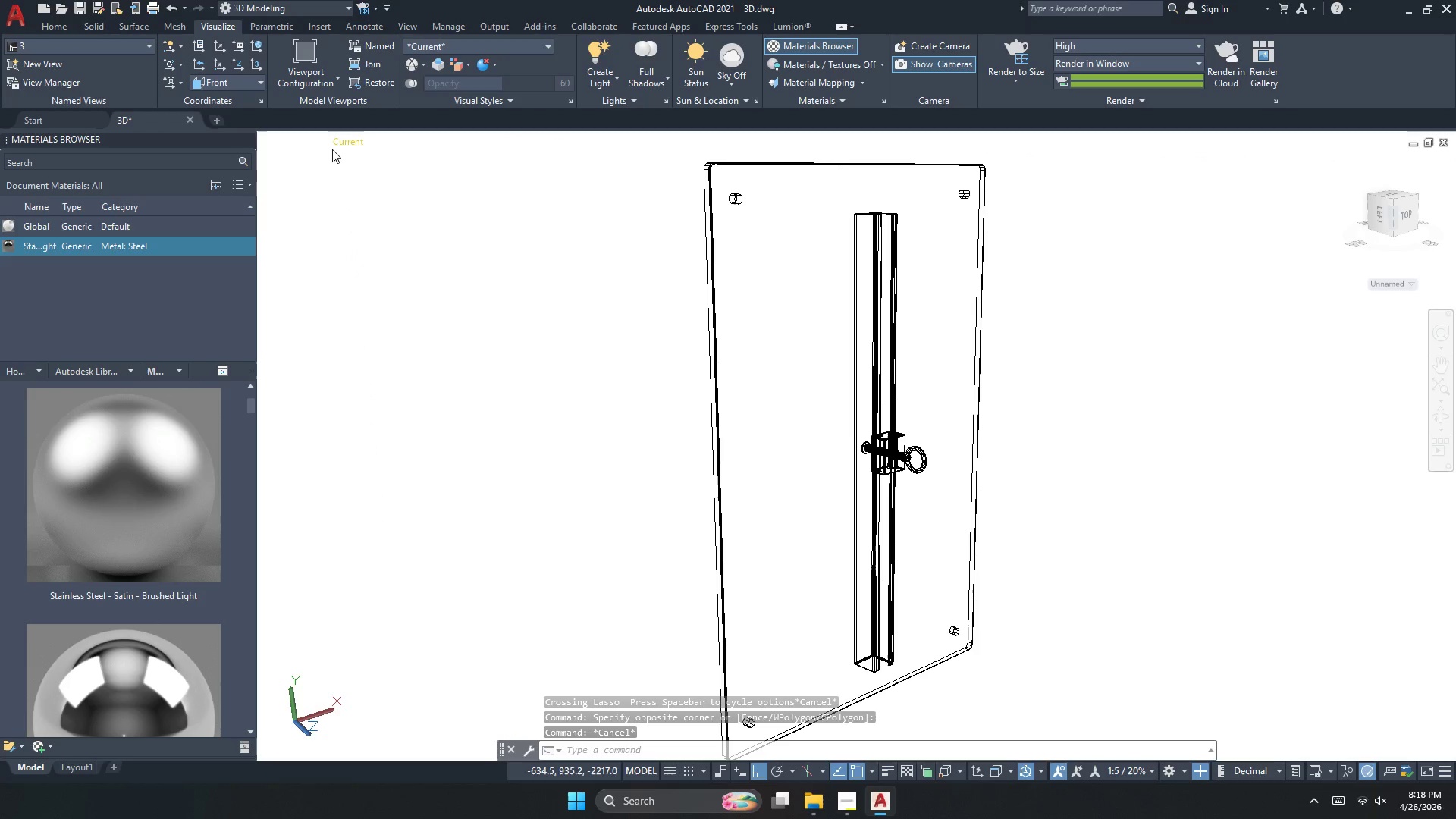 
left_click([340, 147])
 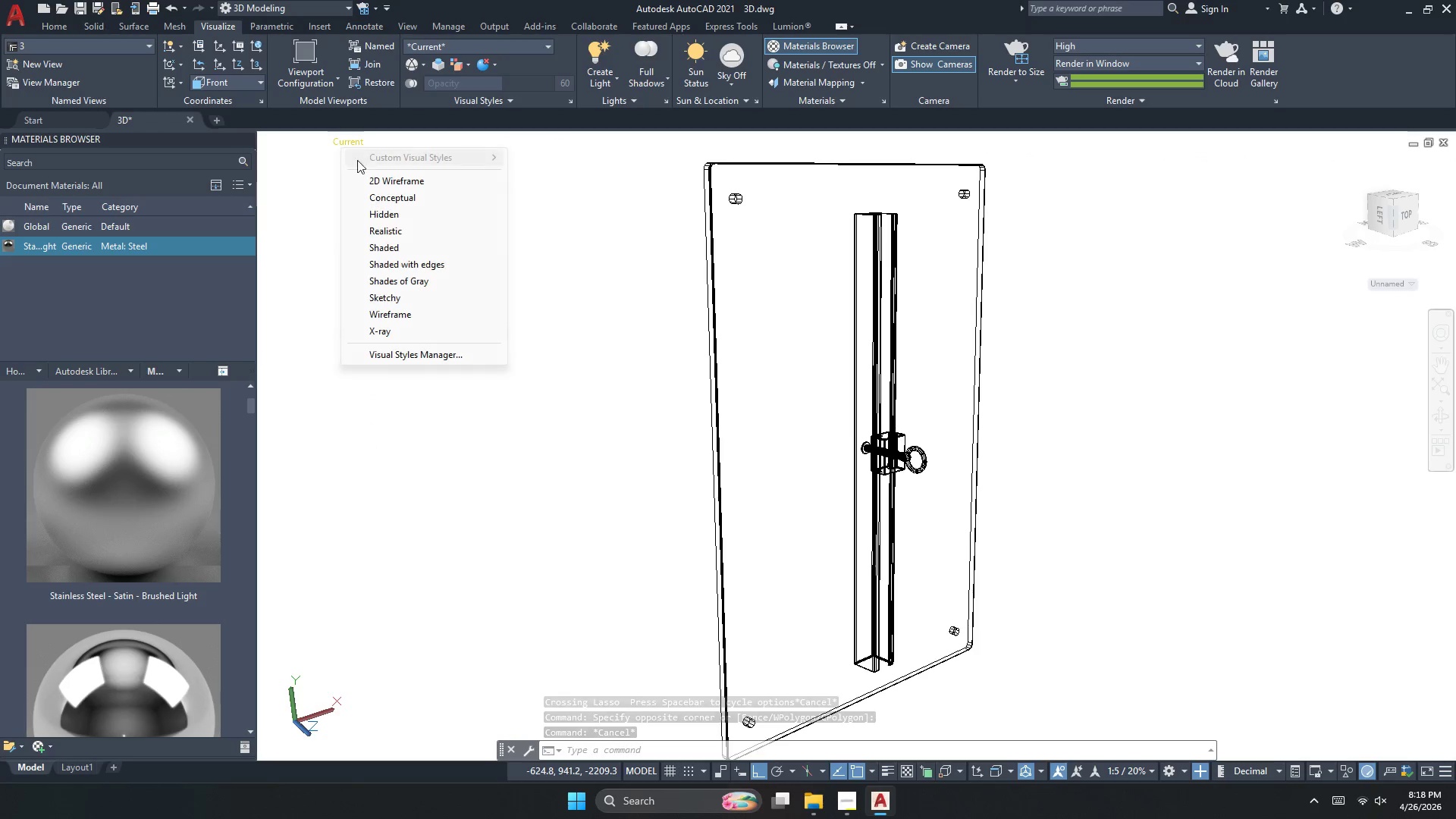 
left_click([370, 177])
 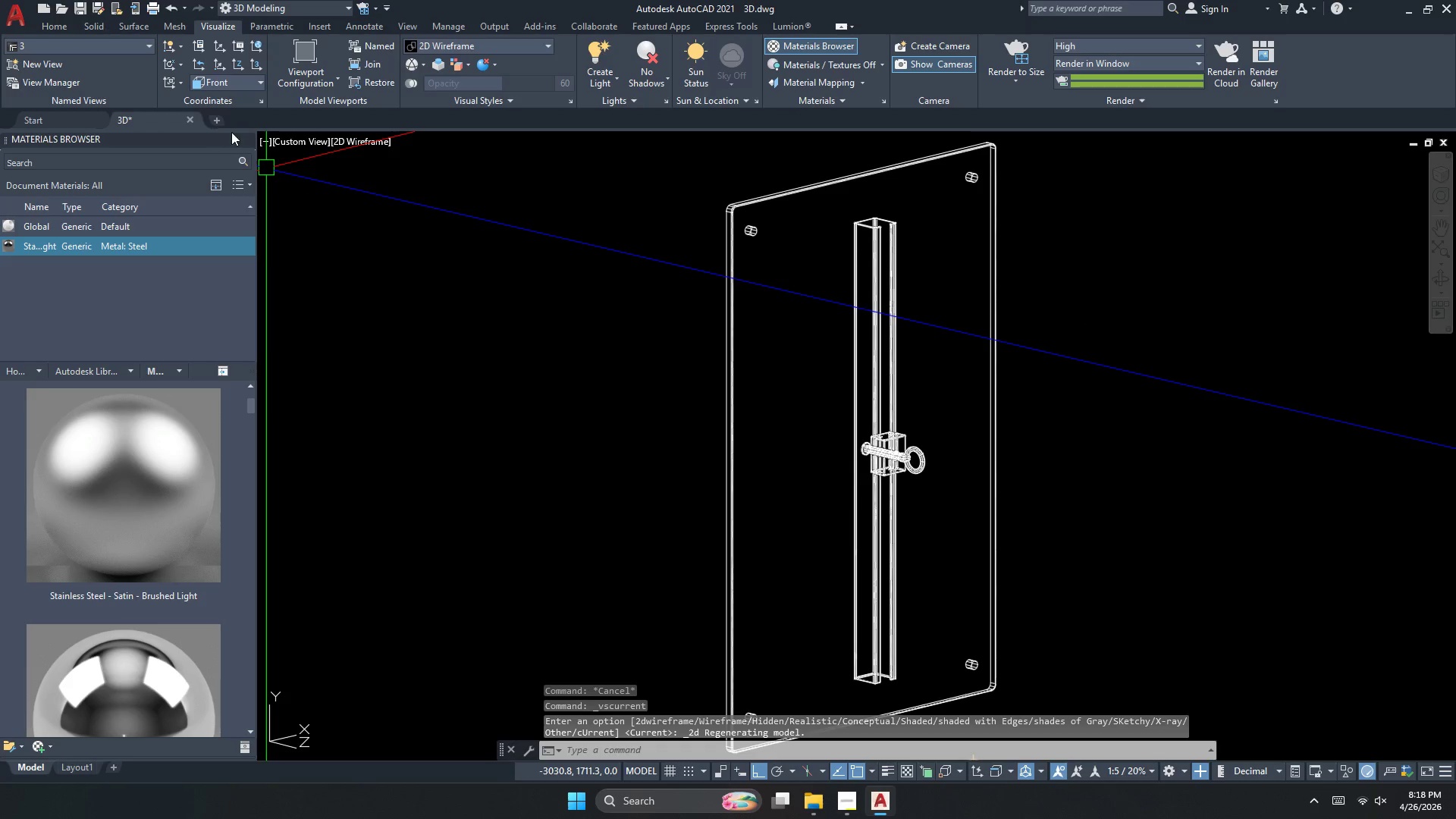 
left_click([246, 138])
 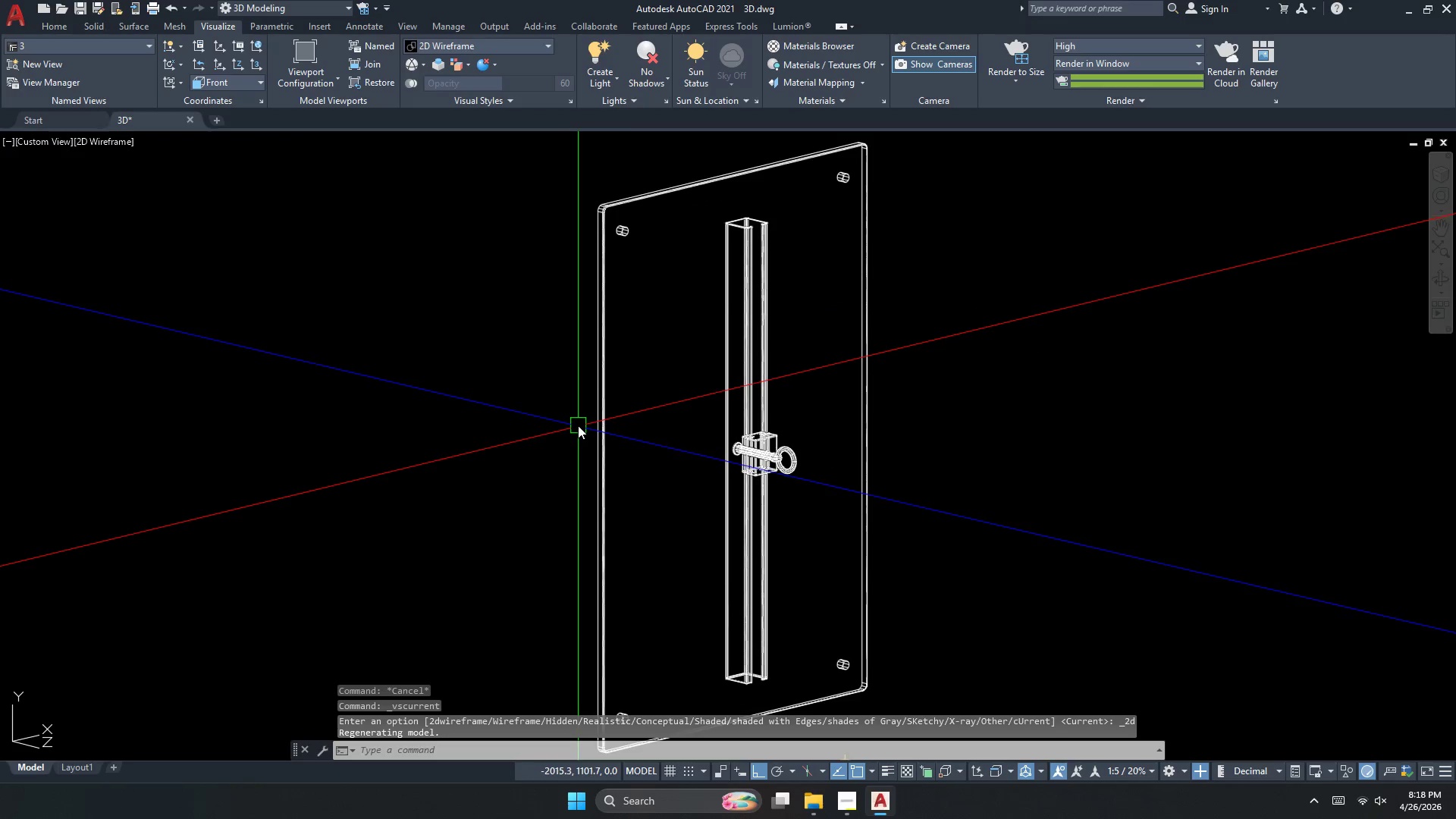 
scroll: coordinate [497, 381], scroll_direction: down, amount: 2.0
 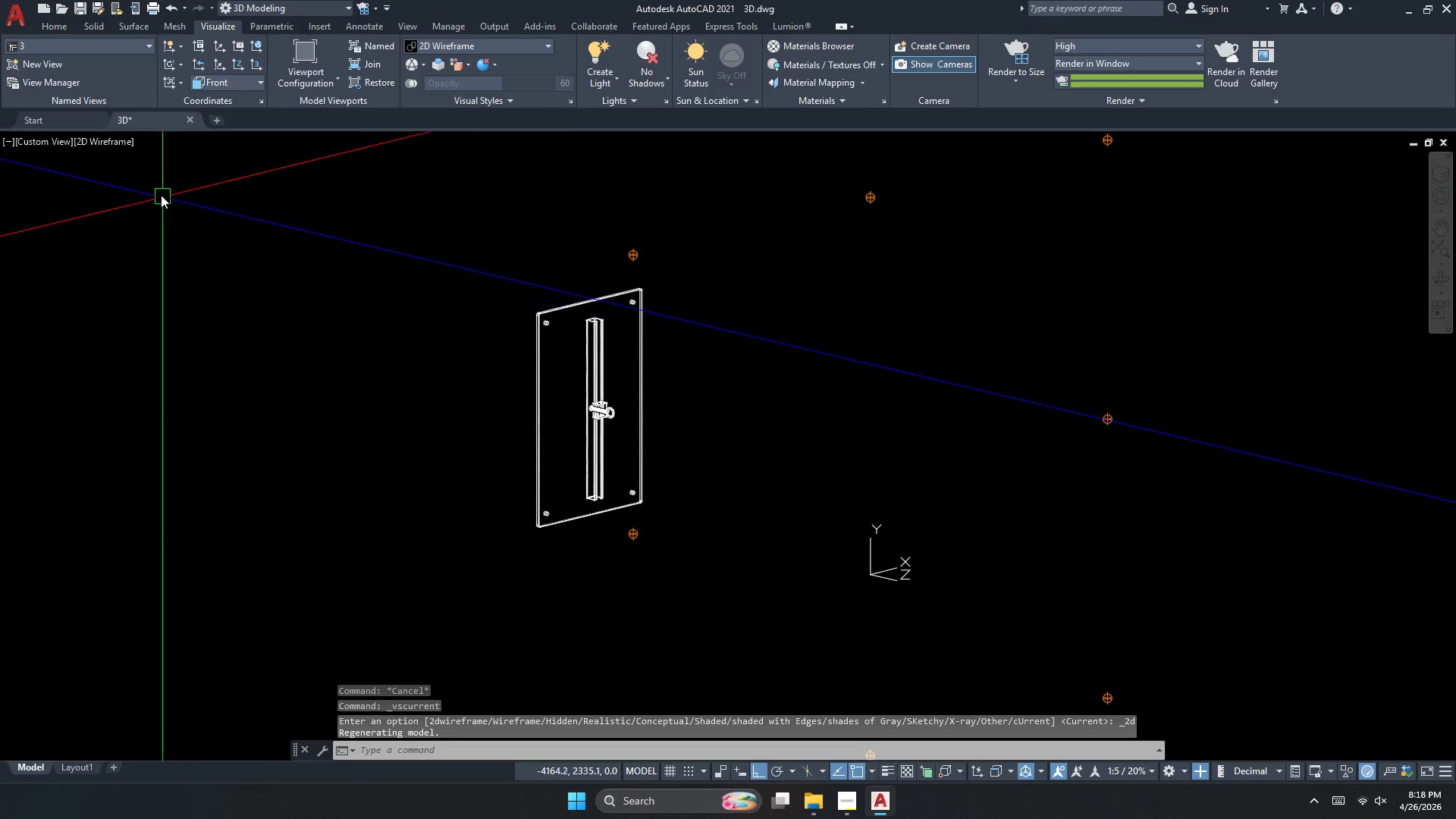 
key(Escape)
 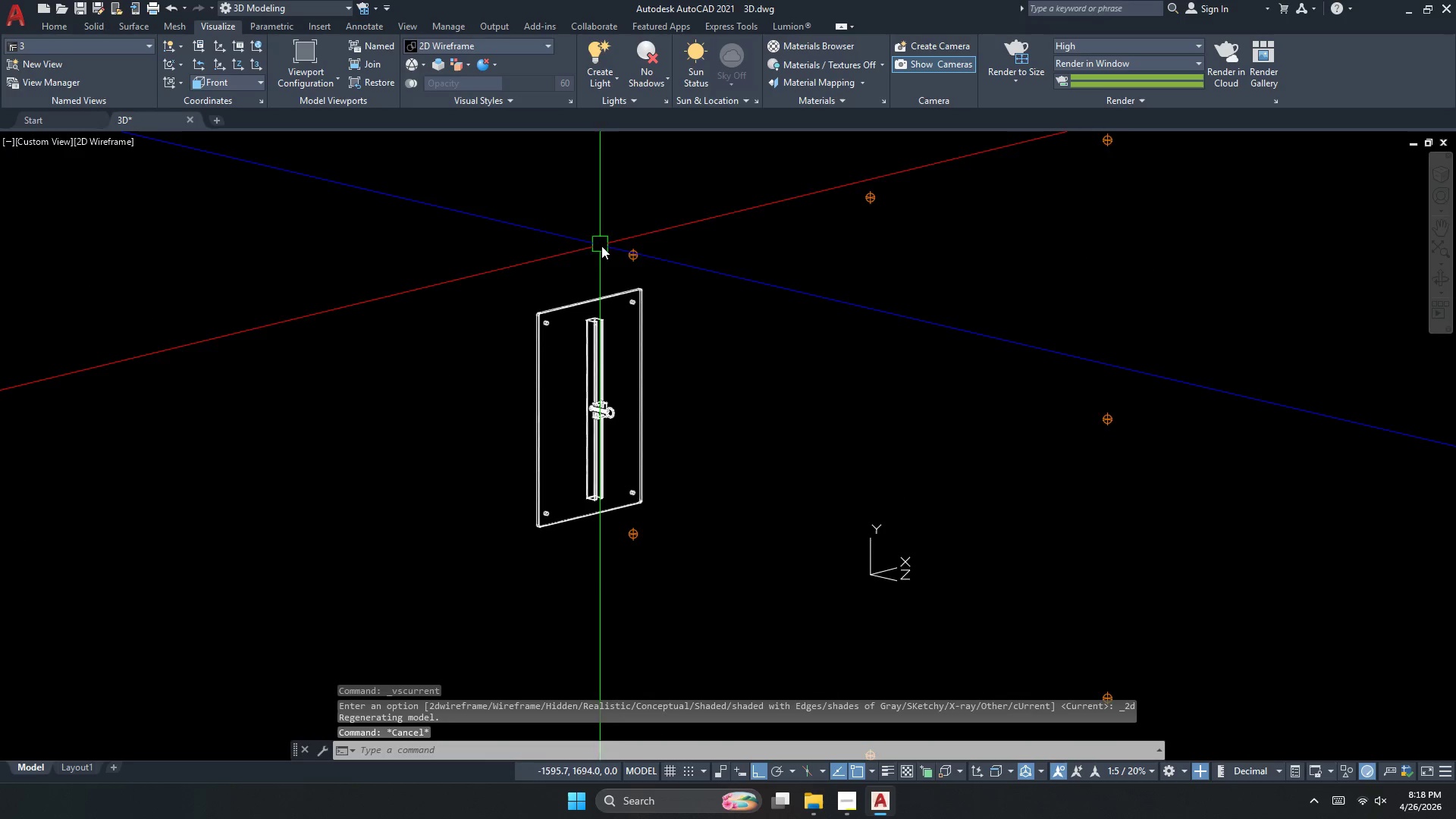 
double_click([635, 255])
 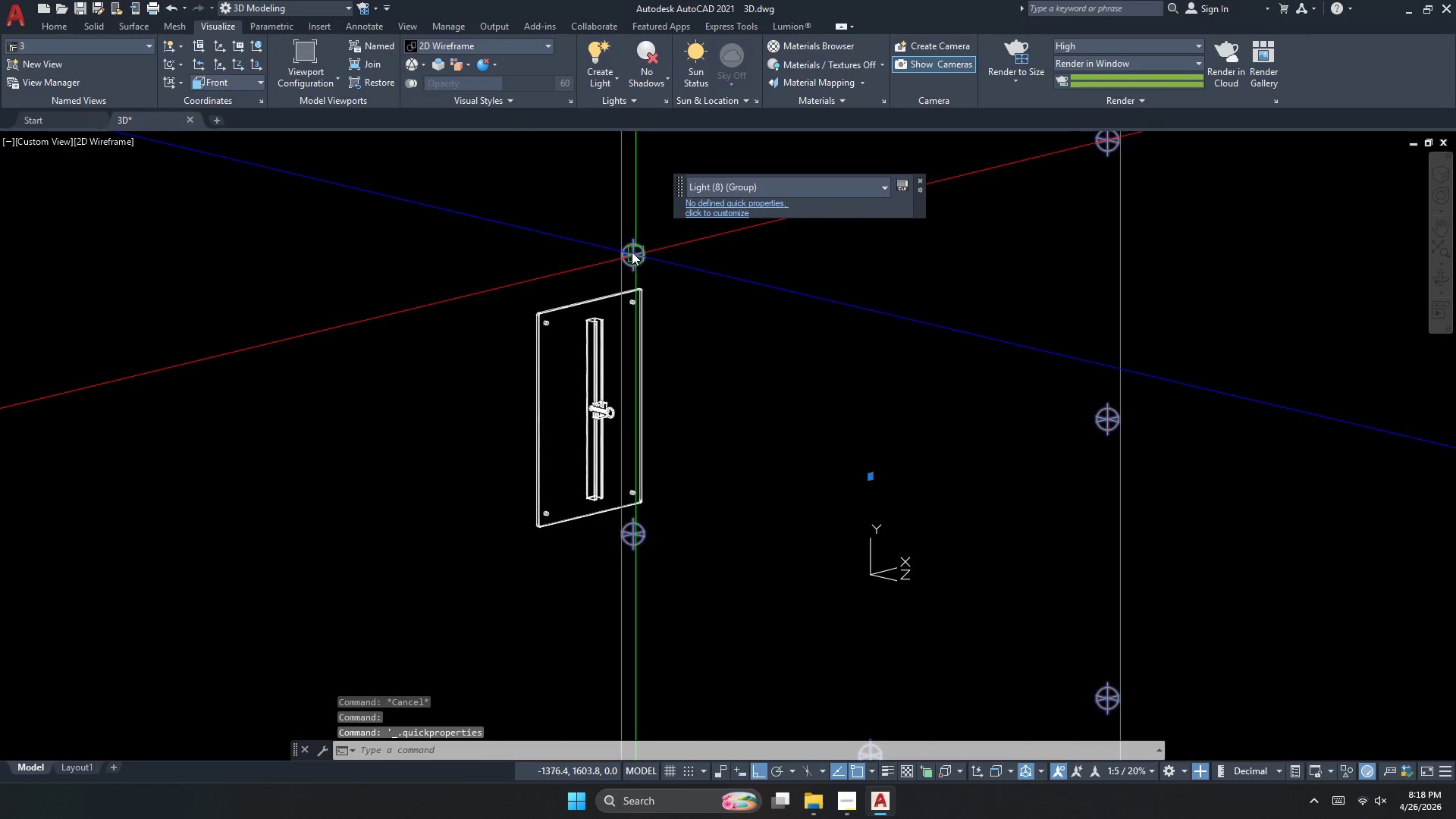 
key(E)
 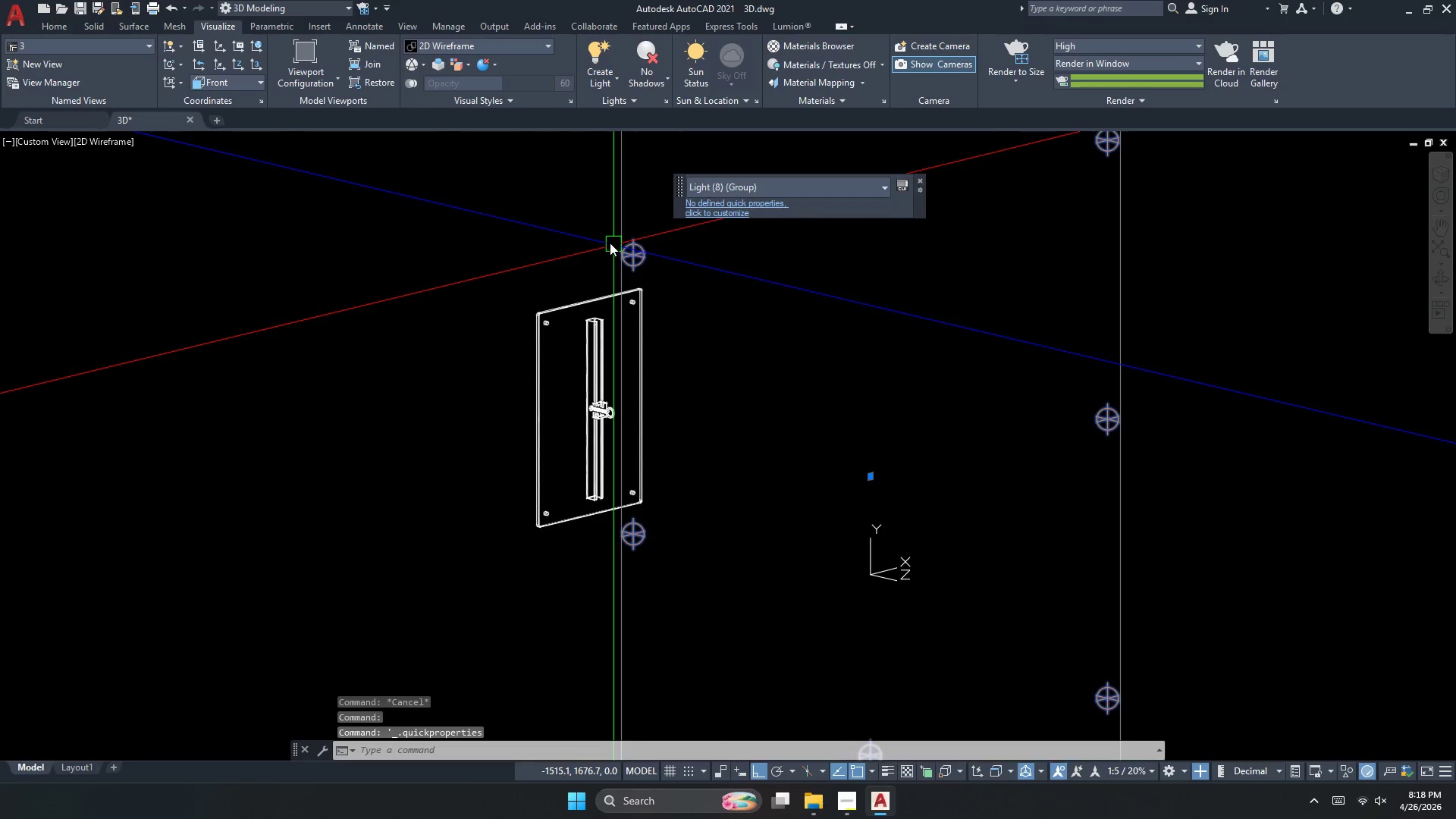 
key(Space)
 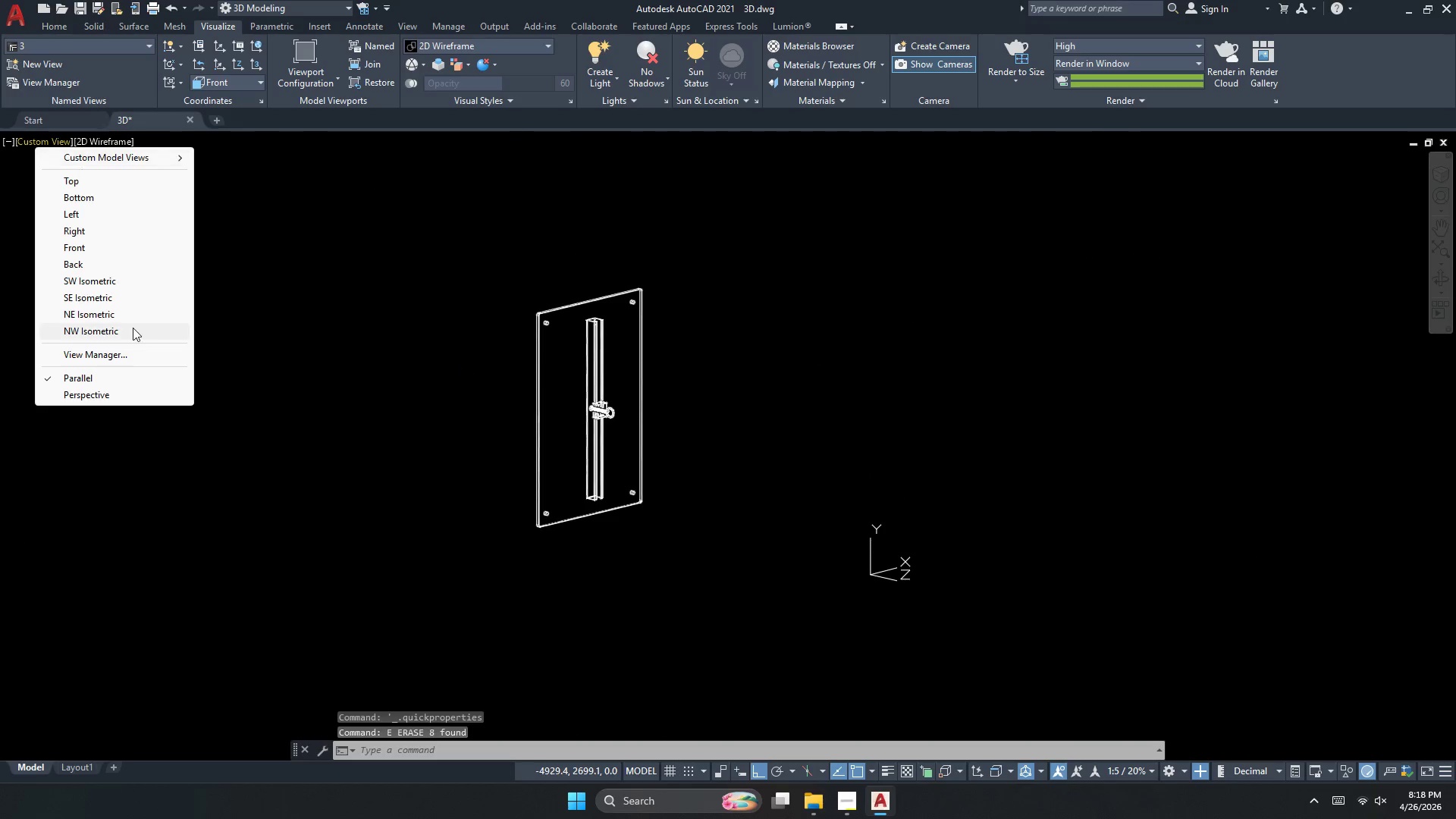 
left_click([123, 285])
 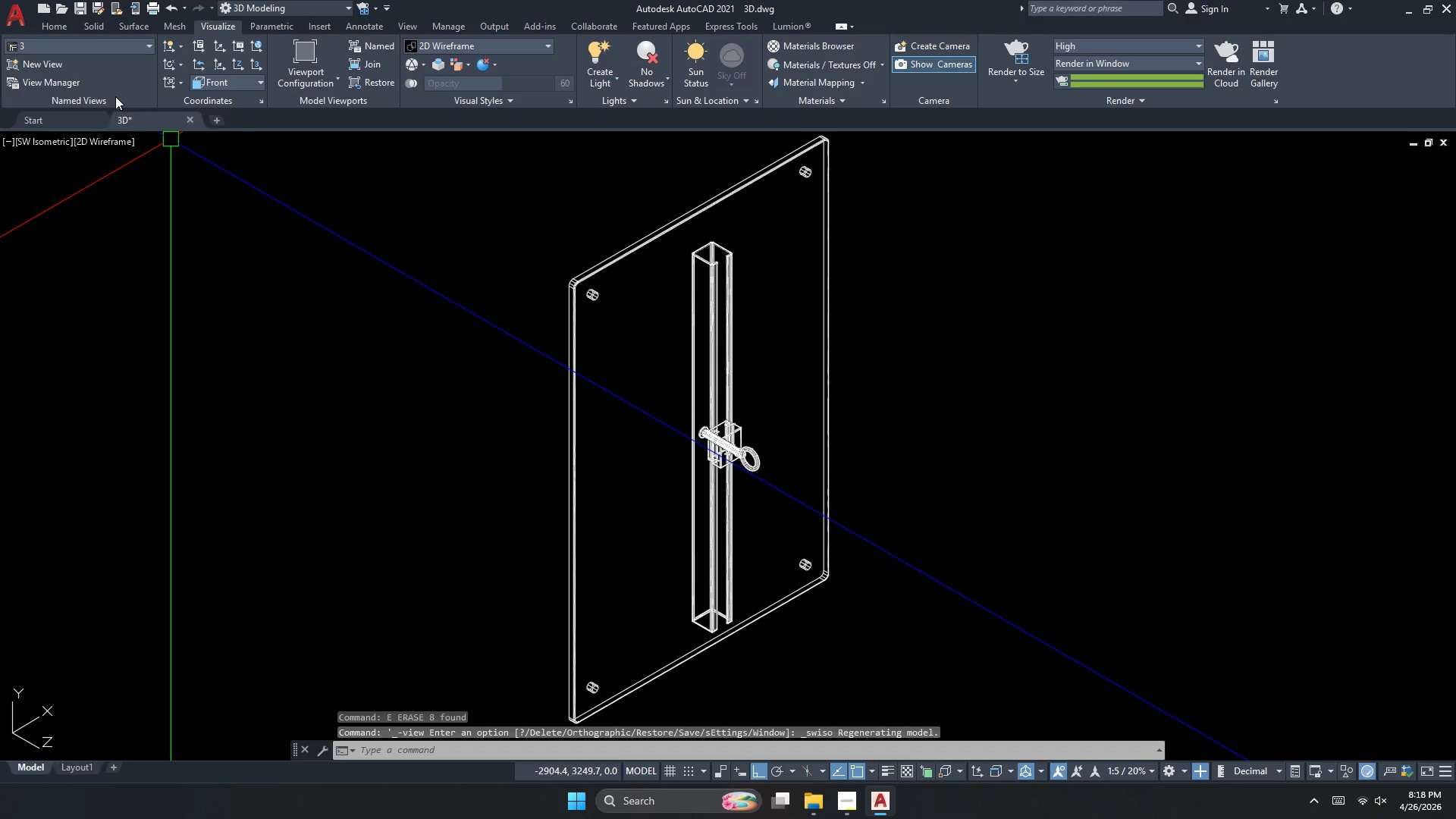 
left_click([95, 49])
 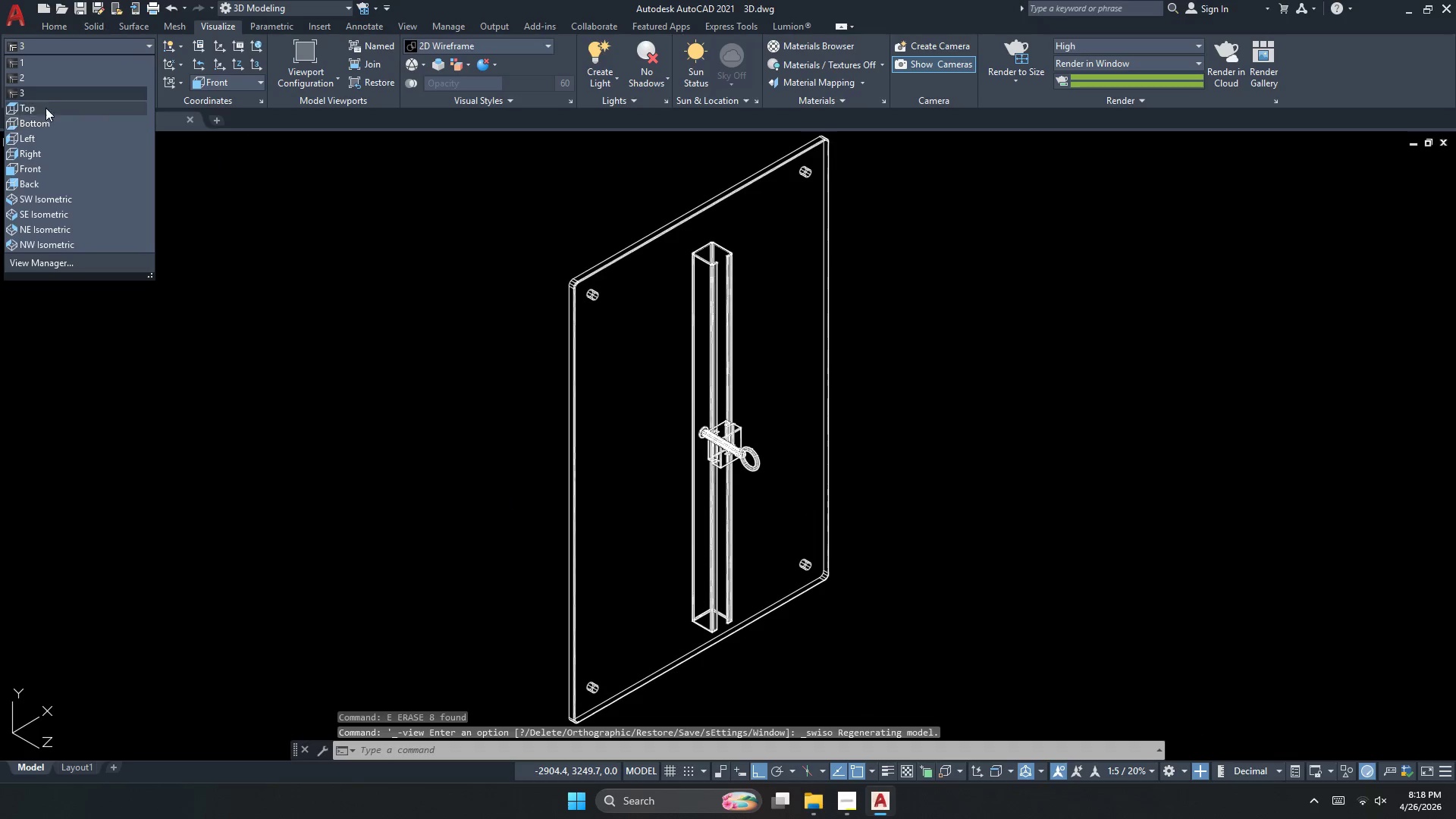 
left_click([47, 95])
 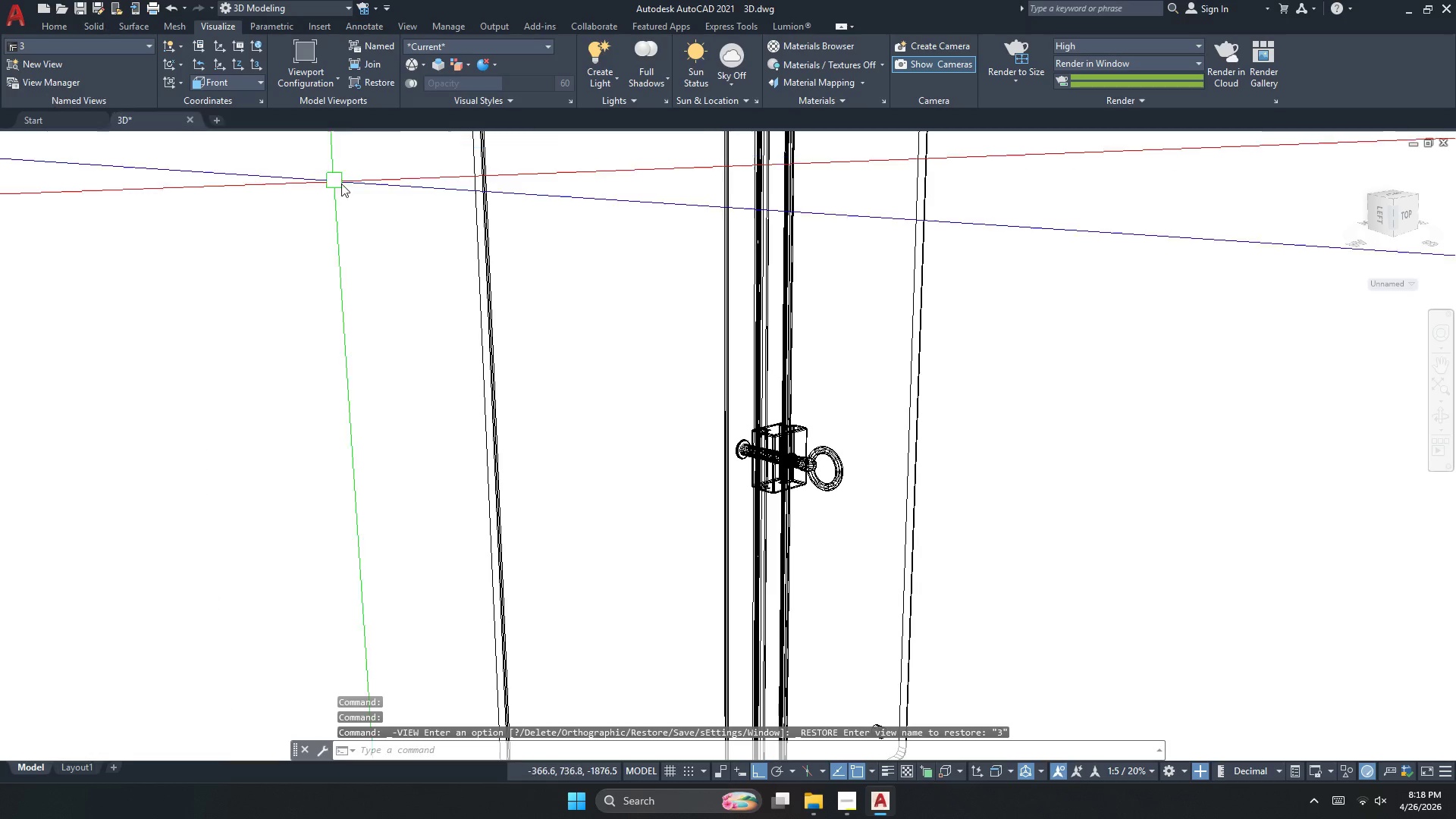 
scroll: coordinate [613, 333], scroll_direction: down, amount: 2.0
 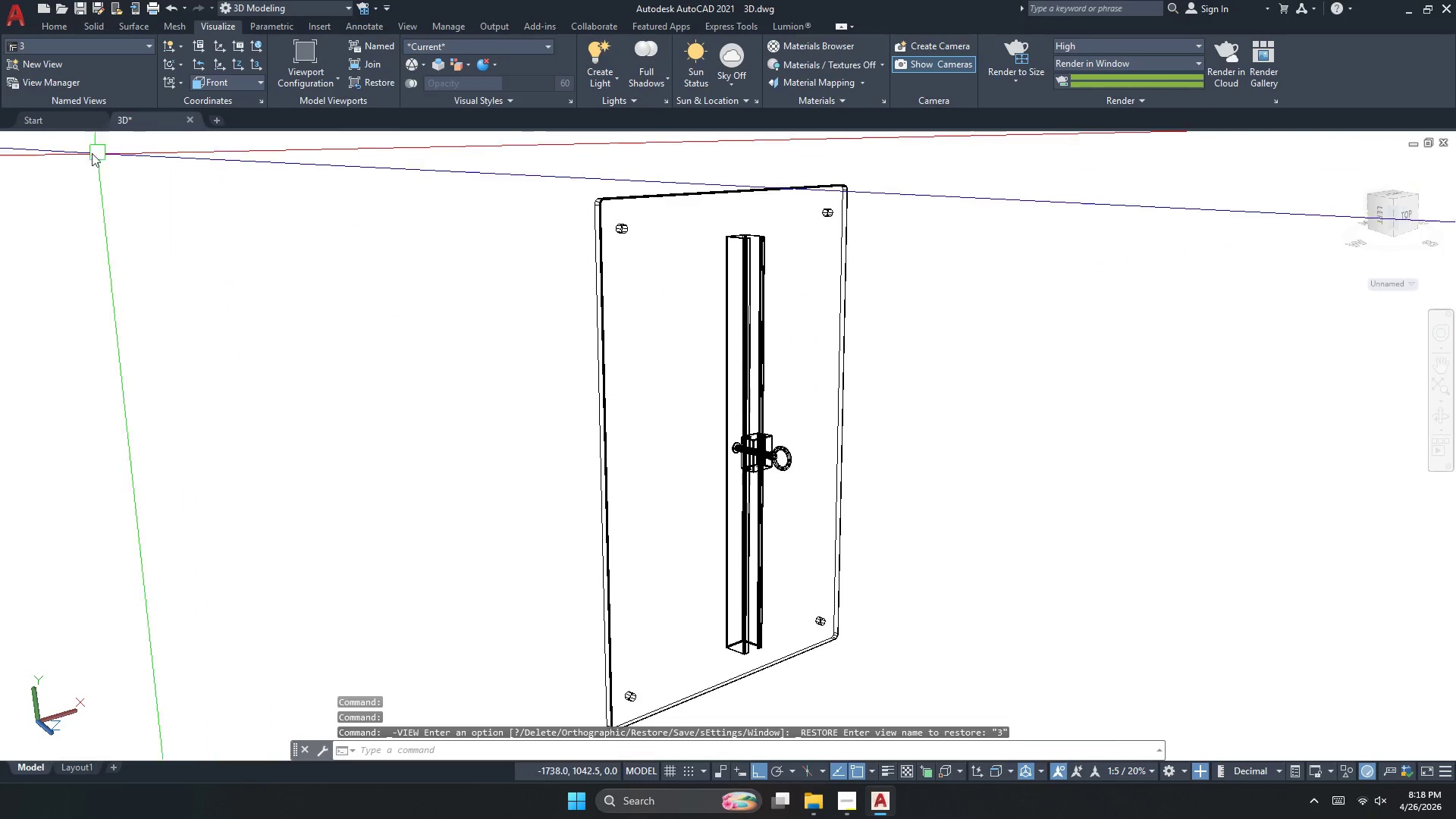 
left_click([80, 142])
 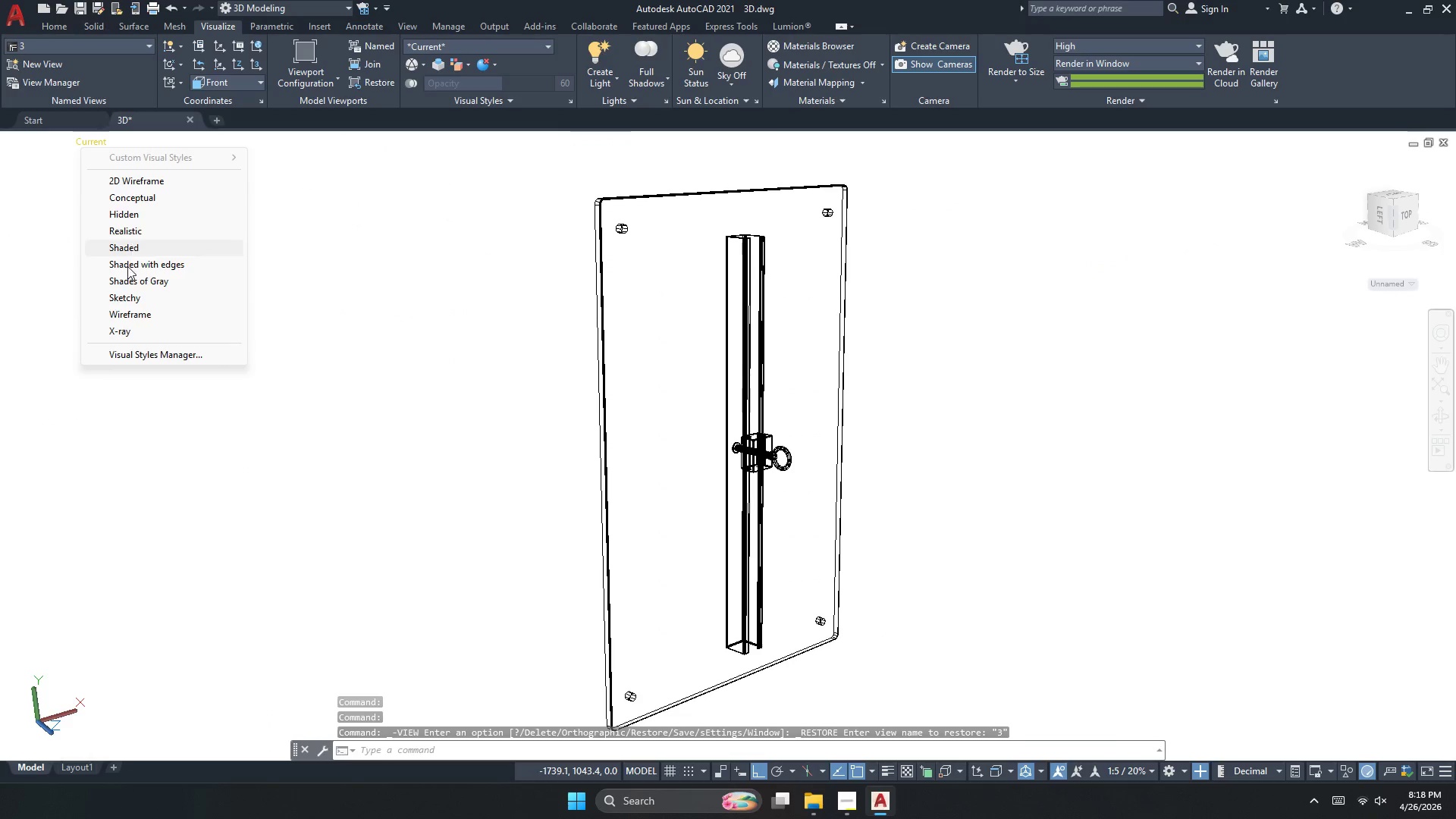 
left_click([136, 331])
 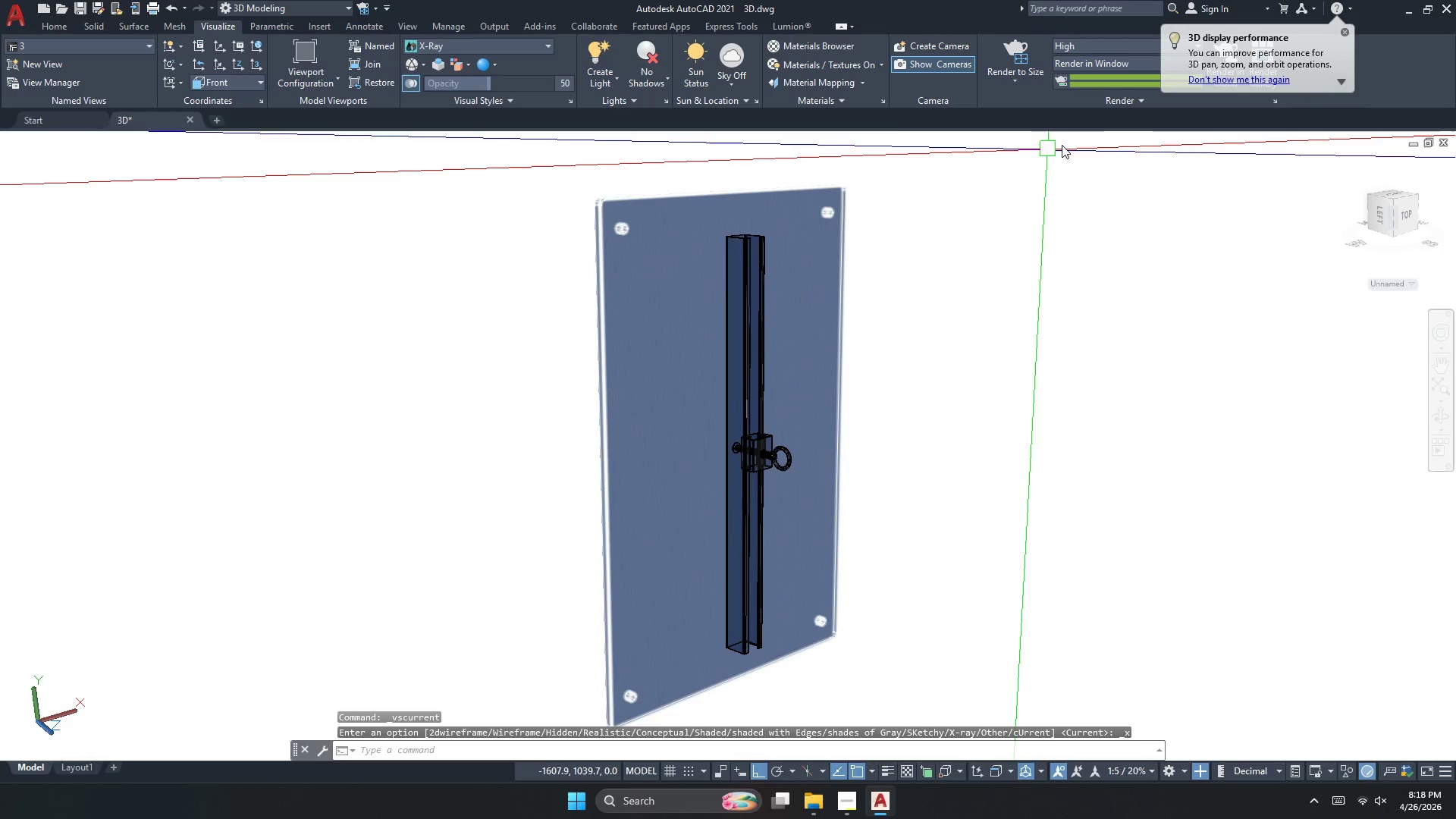 
left_click([1121, 105])
 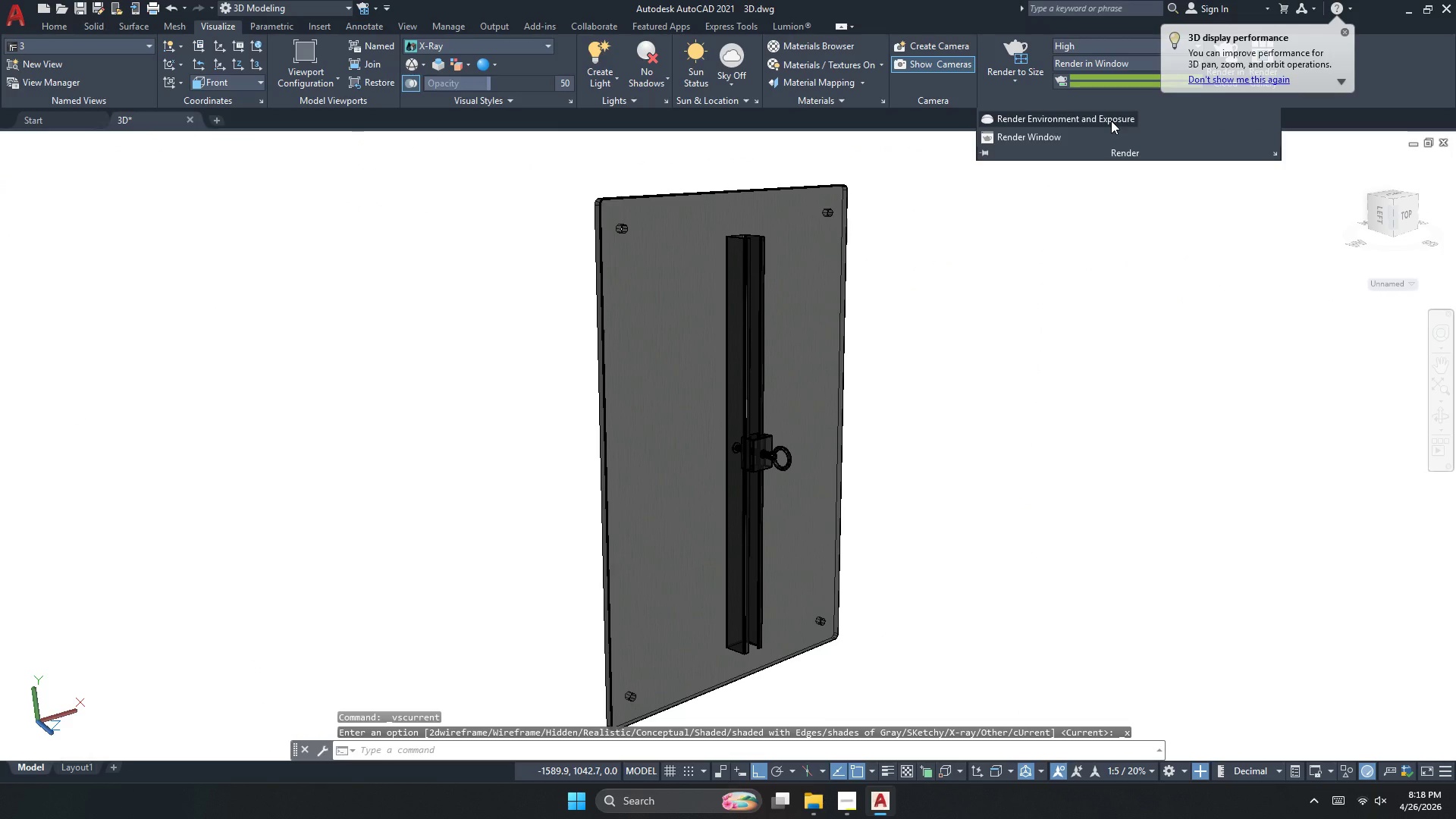 
left_click([1111, 121])
 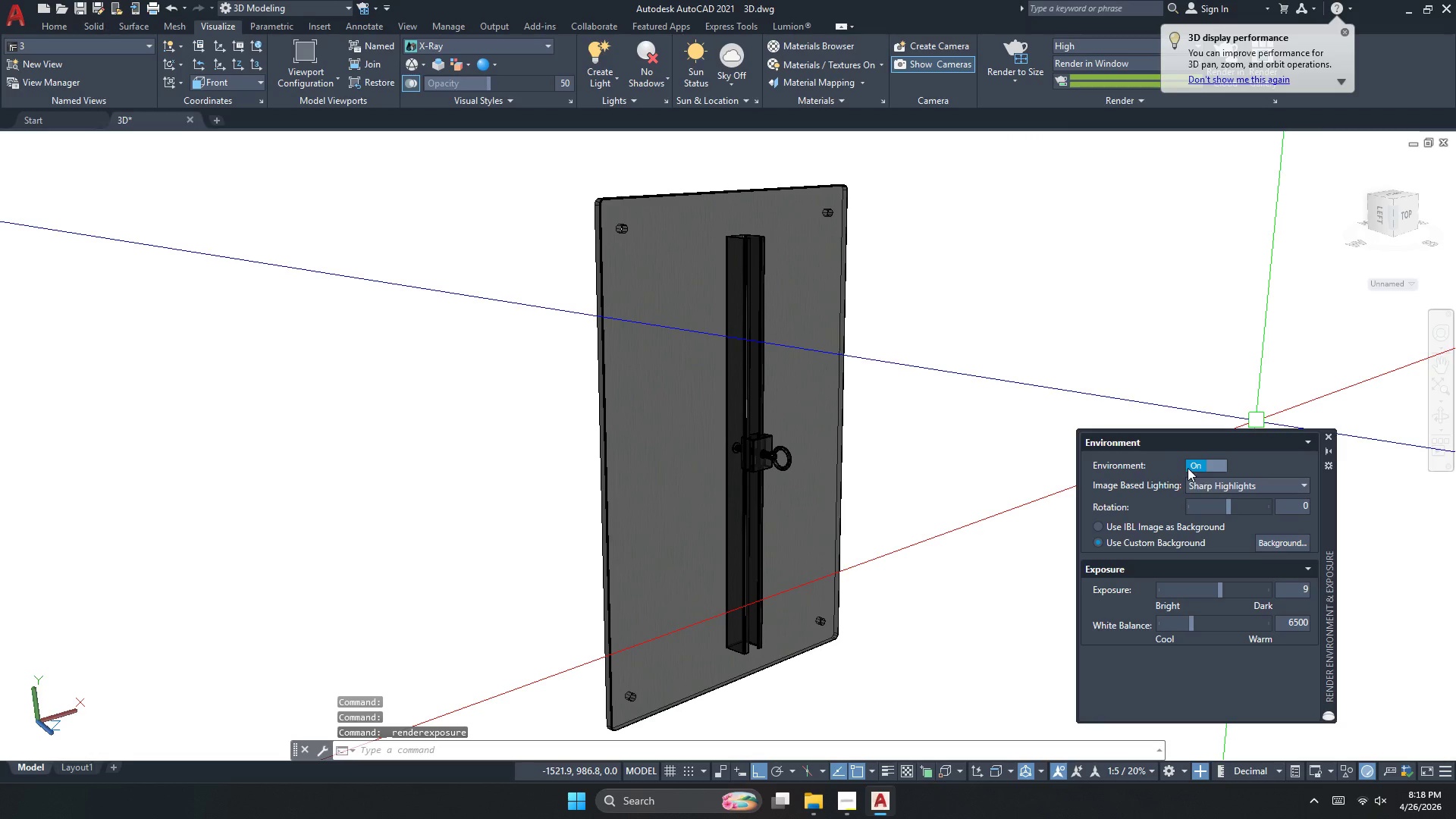 
left_click([1192, 466])
 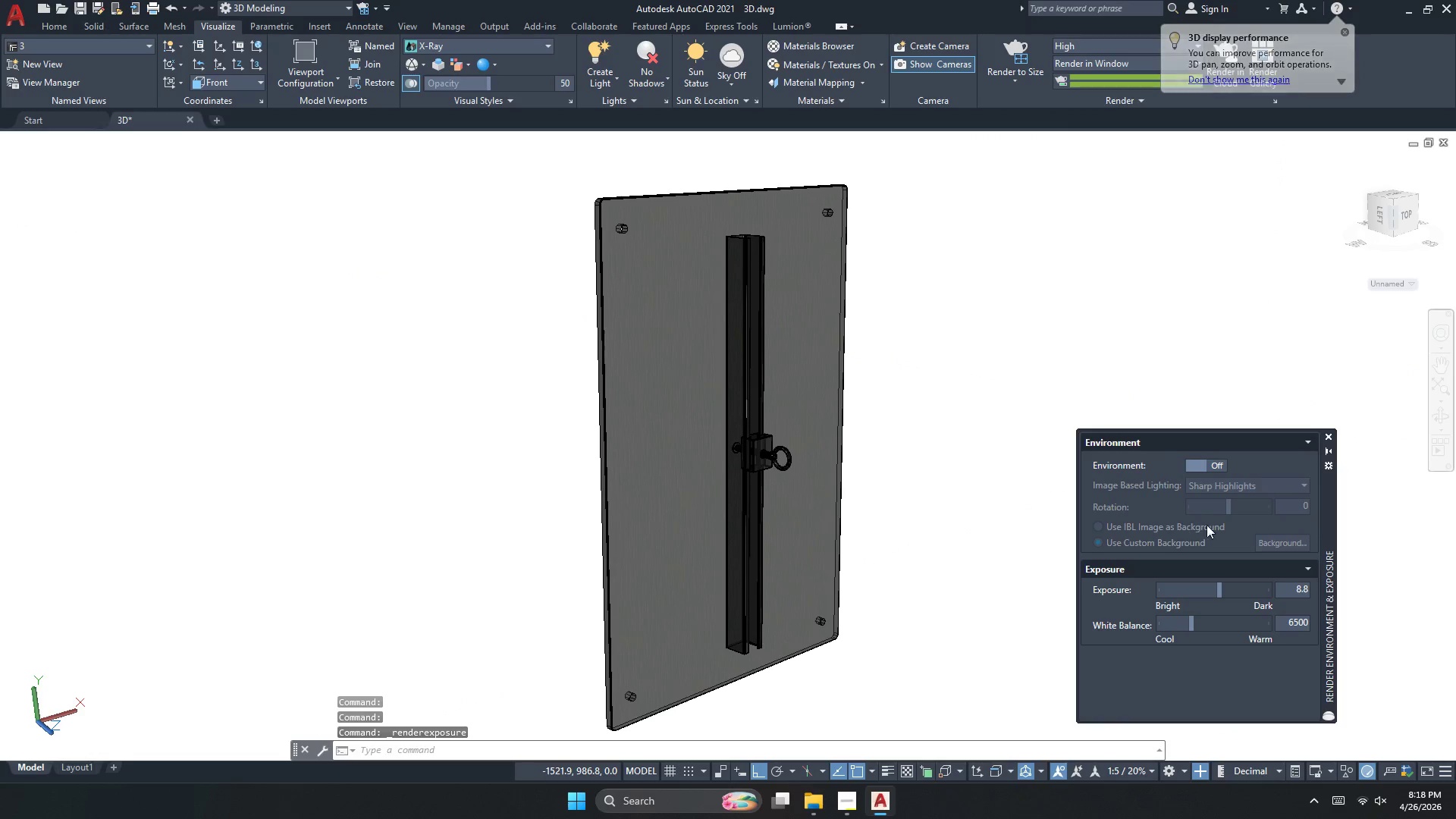 
left_click([1207, 464])
 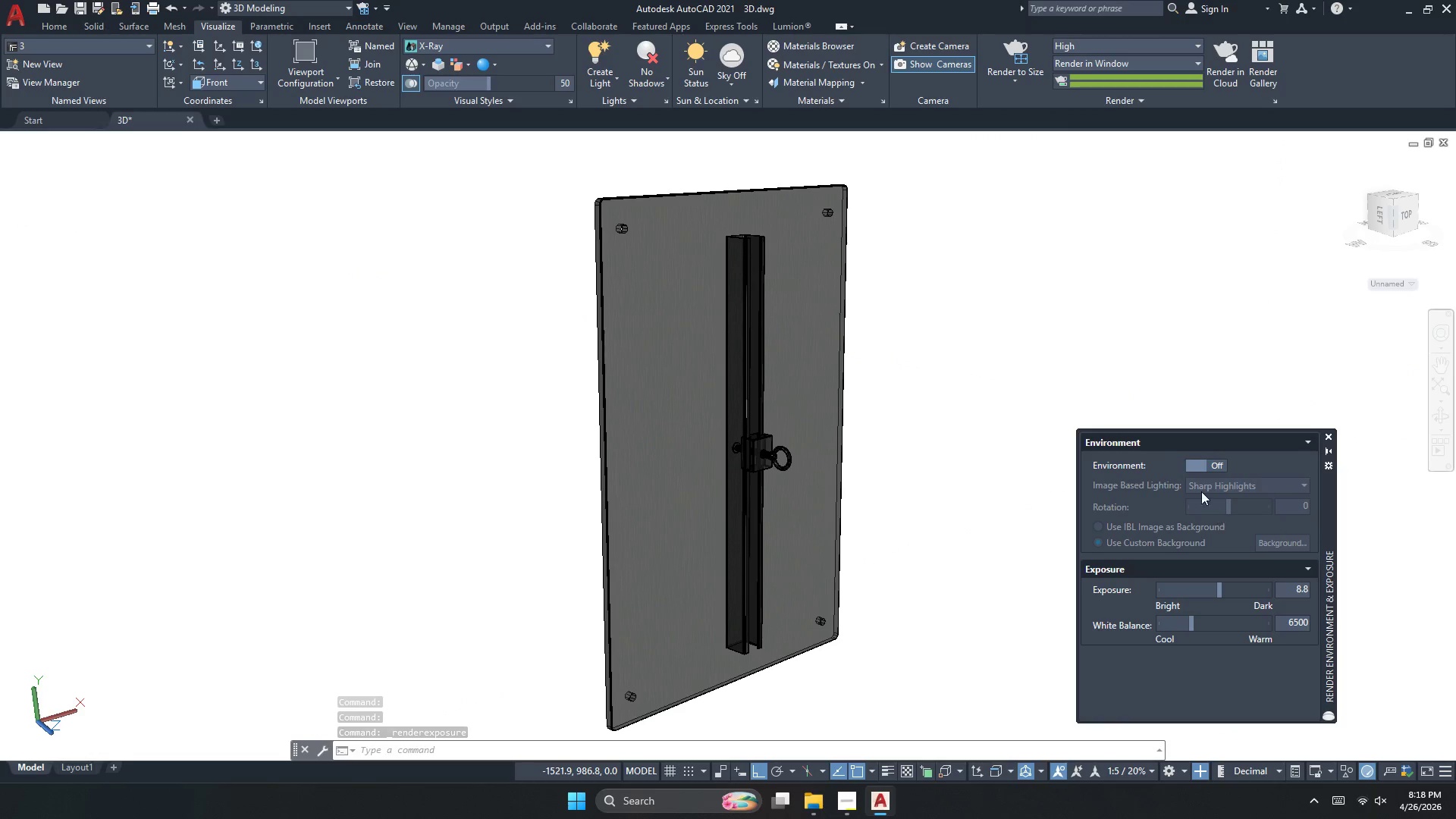 
left_click([1199, 462])
 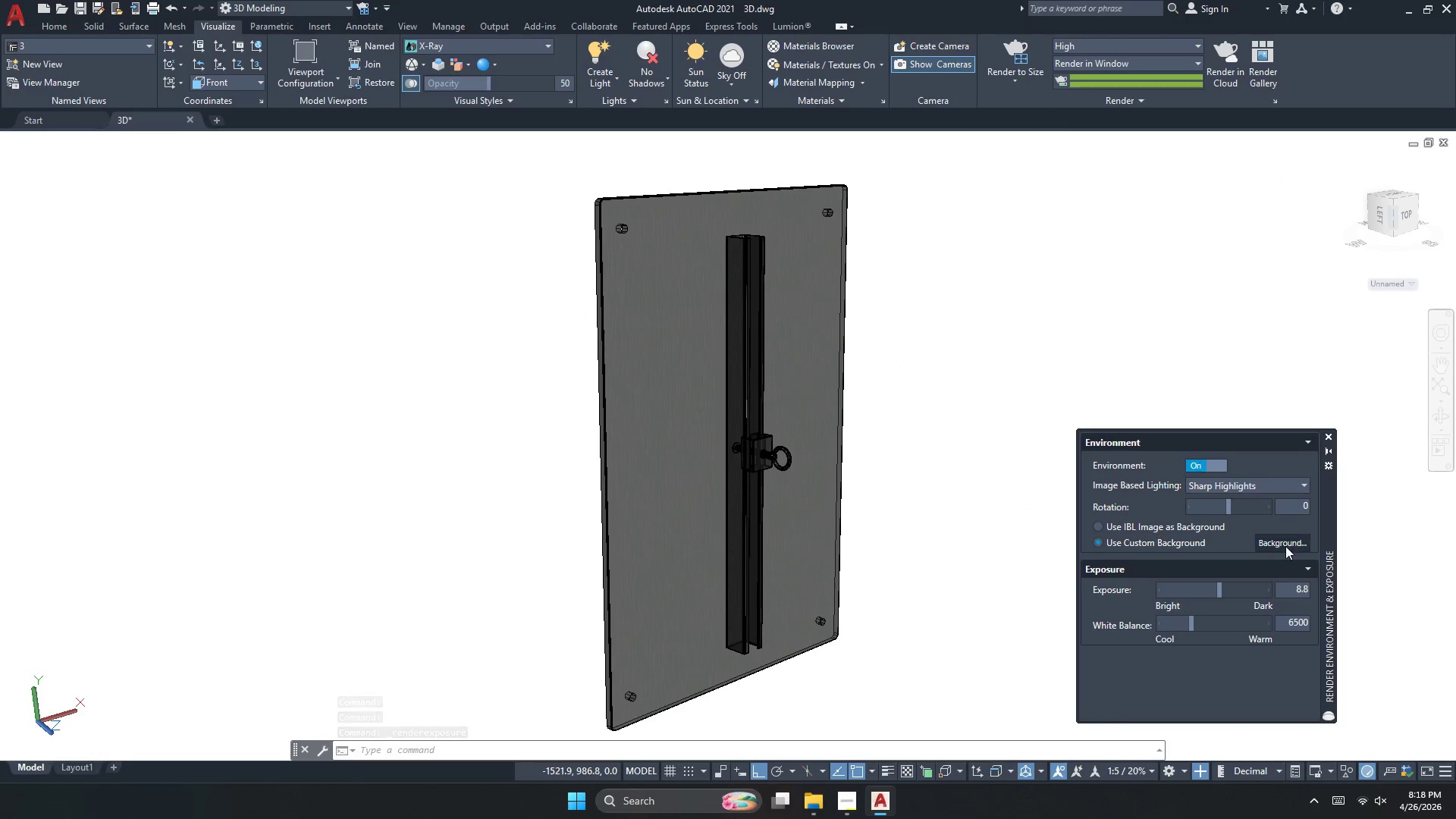 
left_click([1282, 544])
 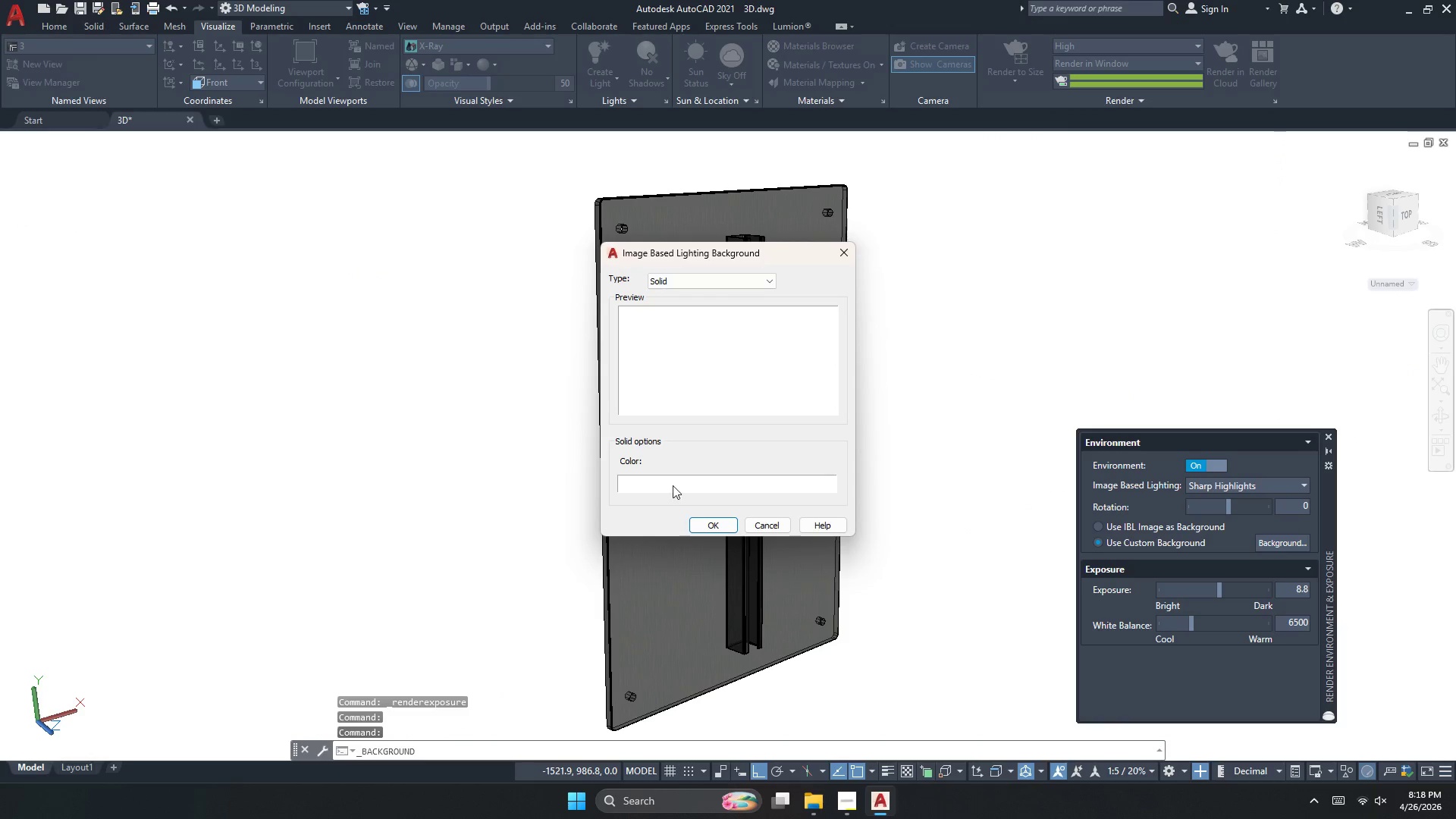 
left_click([673, 480])
 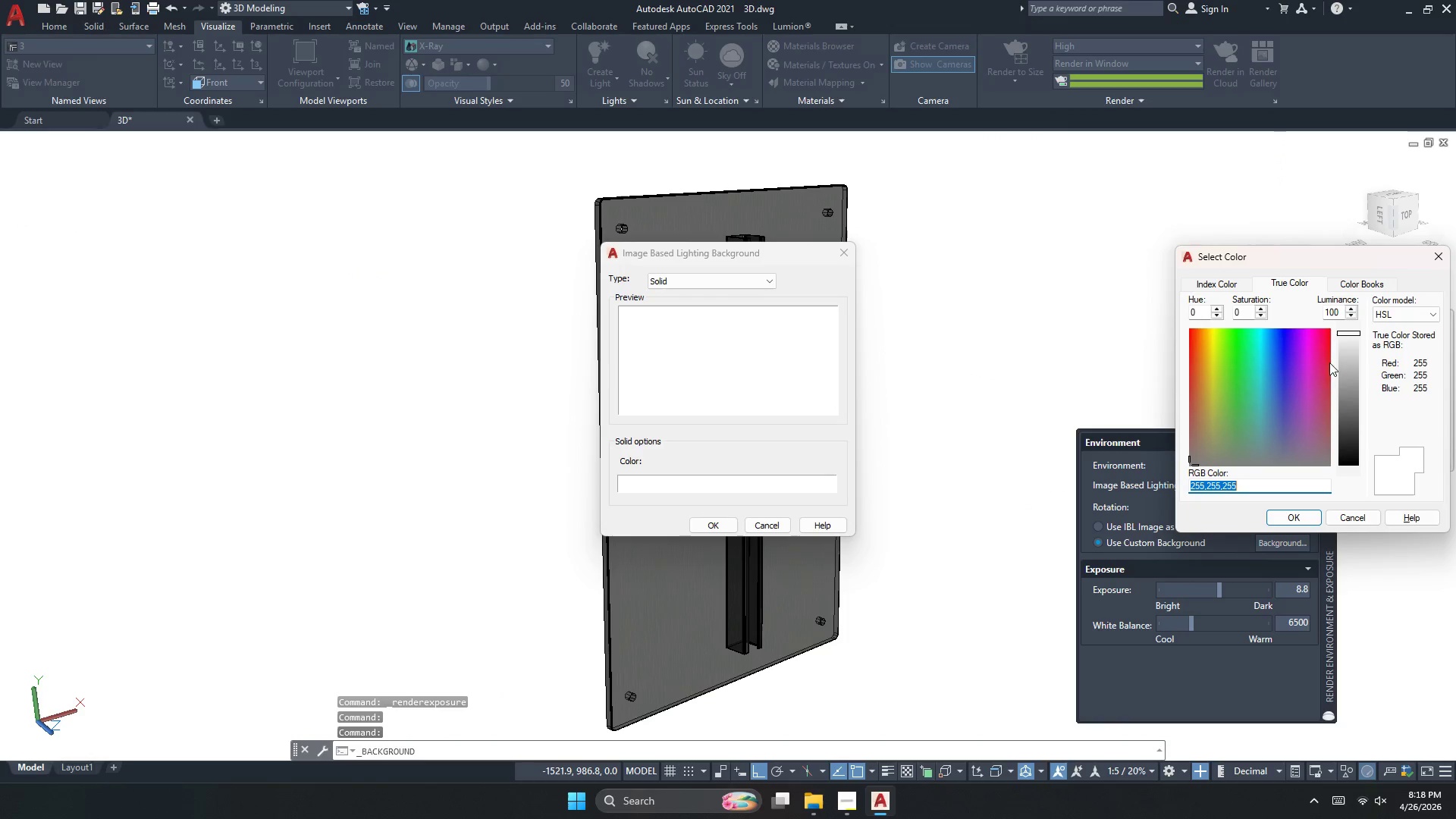 
double_click([1331, 313])
 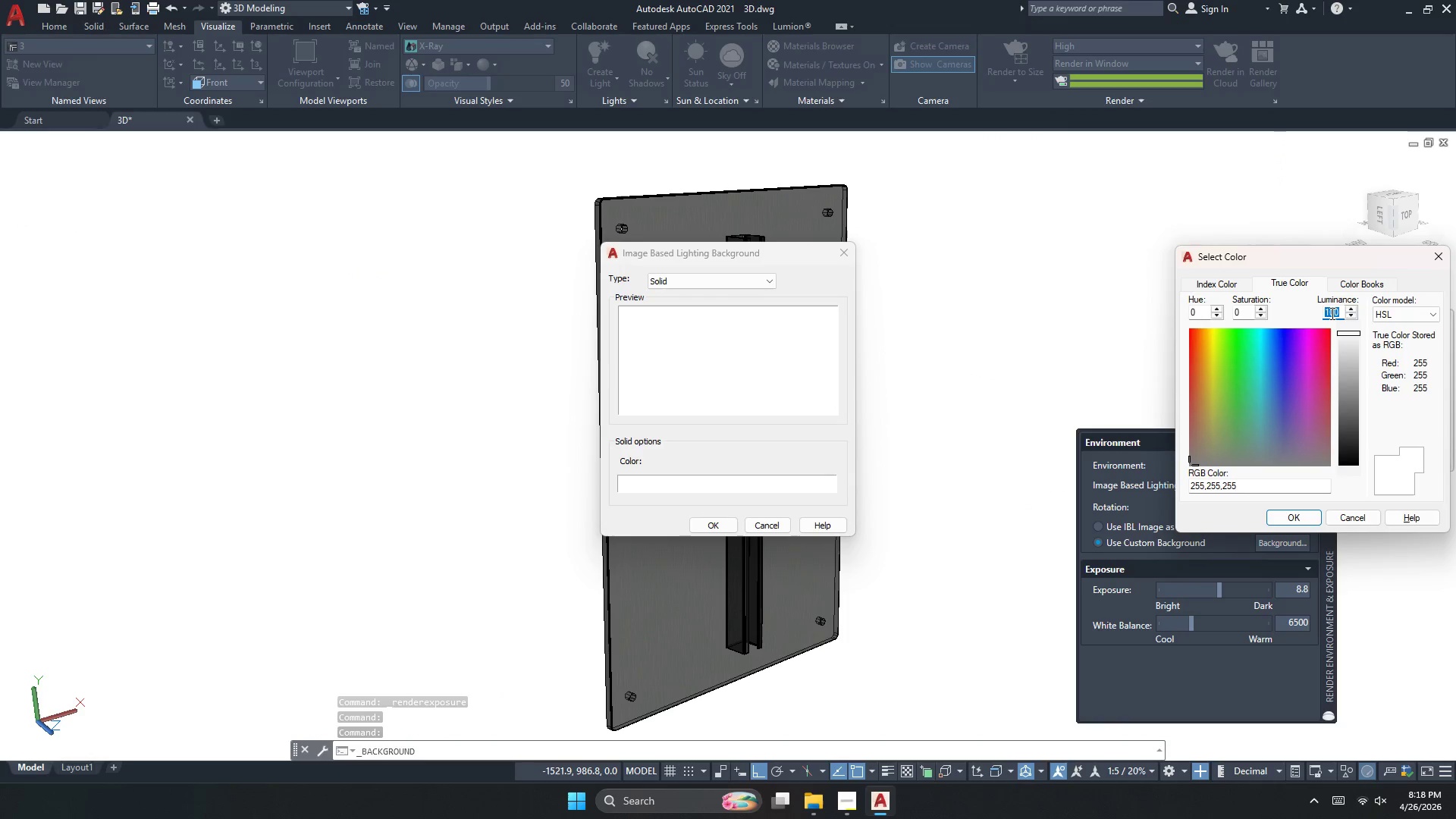 
key(Numpad0)
 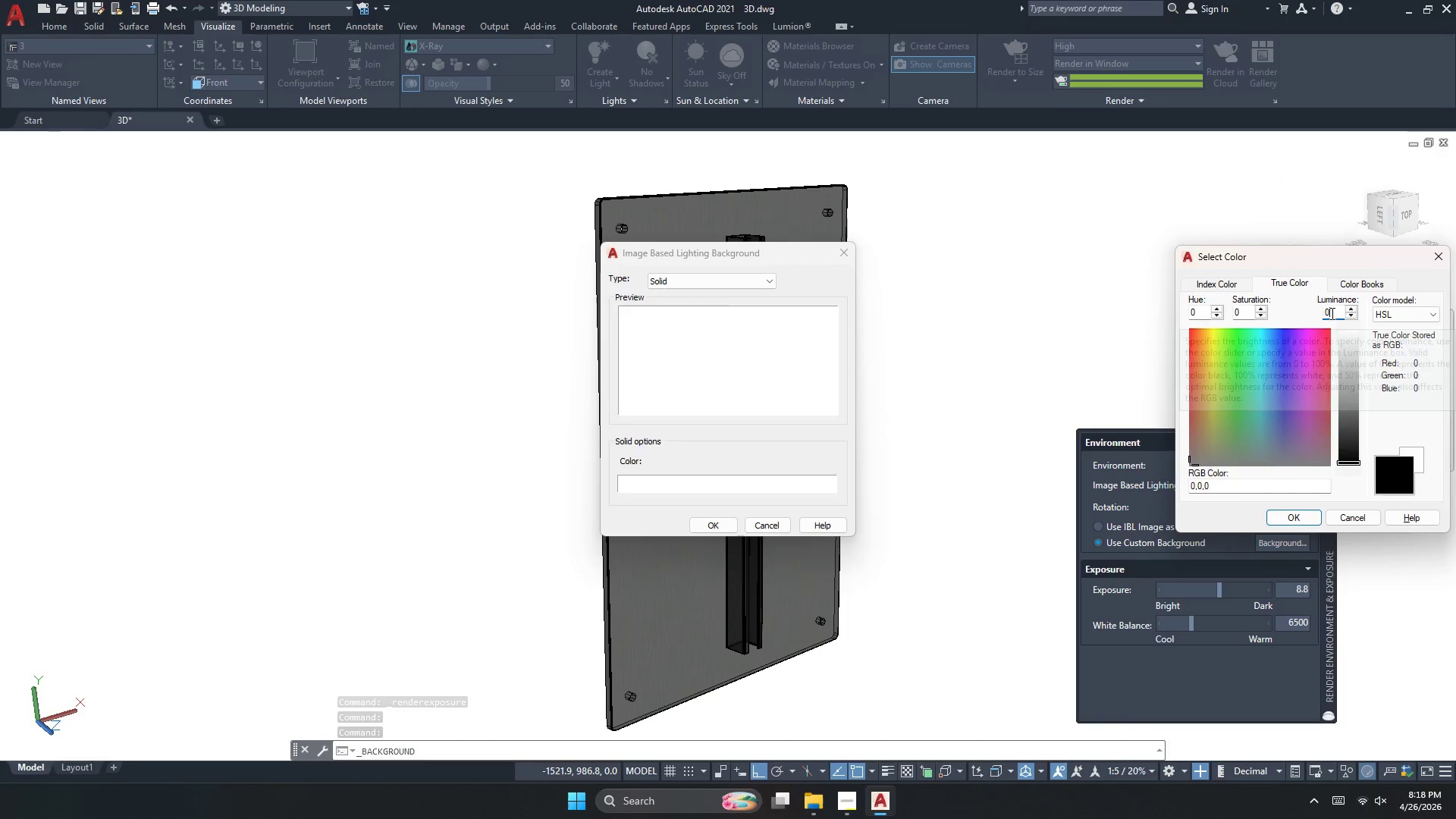 
key(NumpadEnter)
 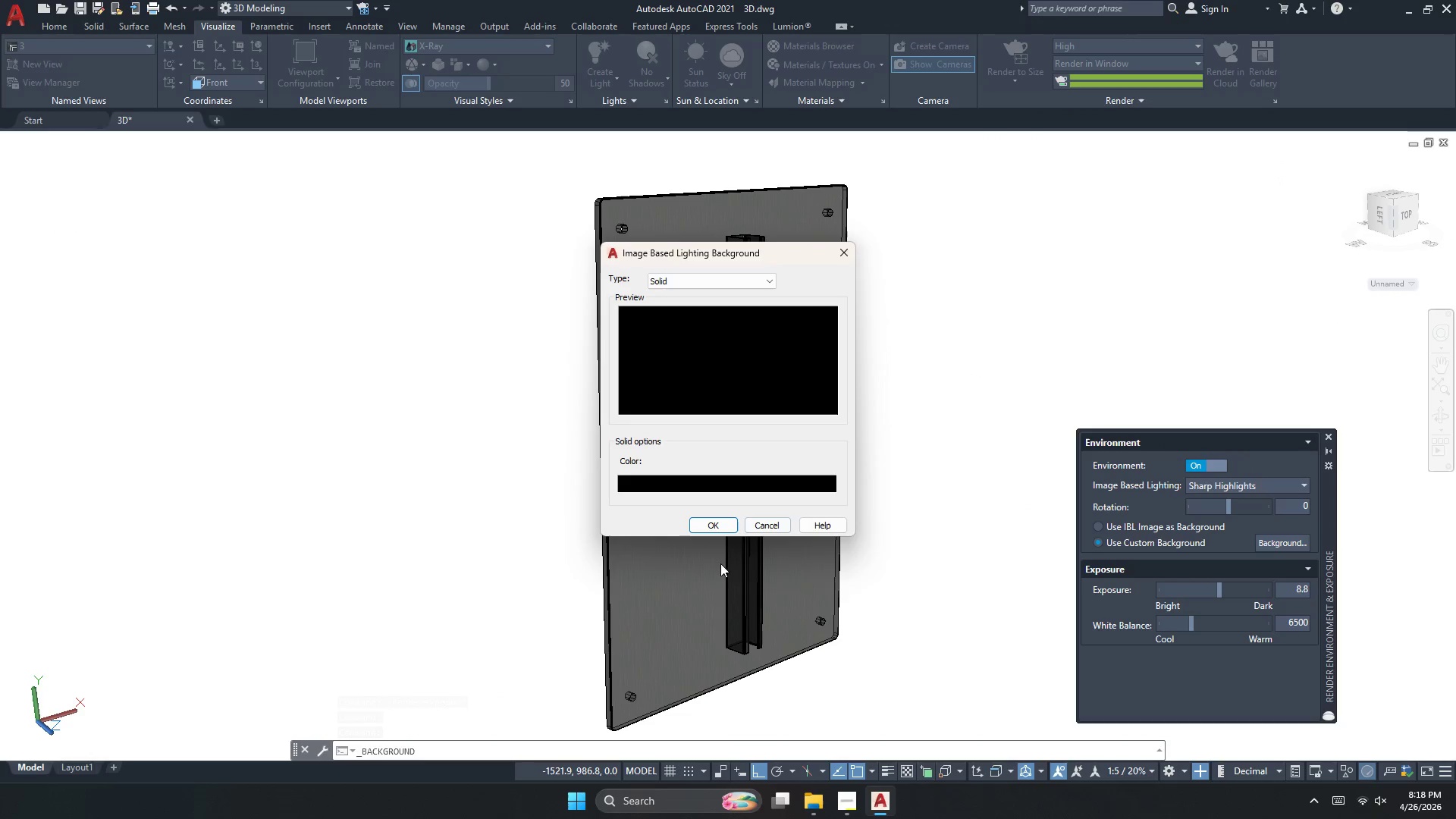 
left_click([711, 523])
 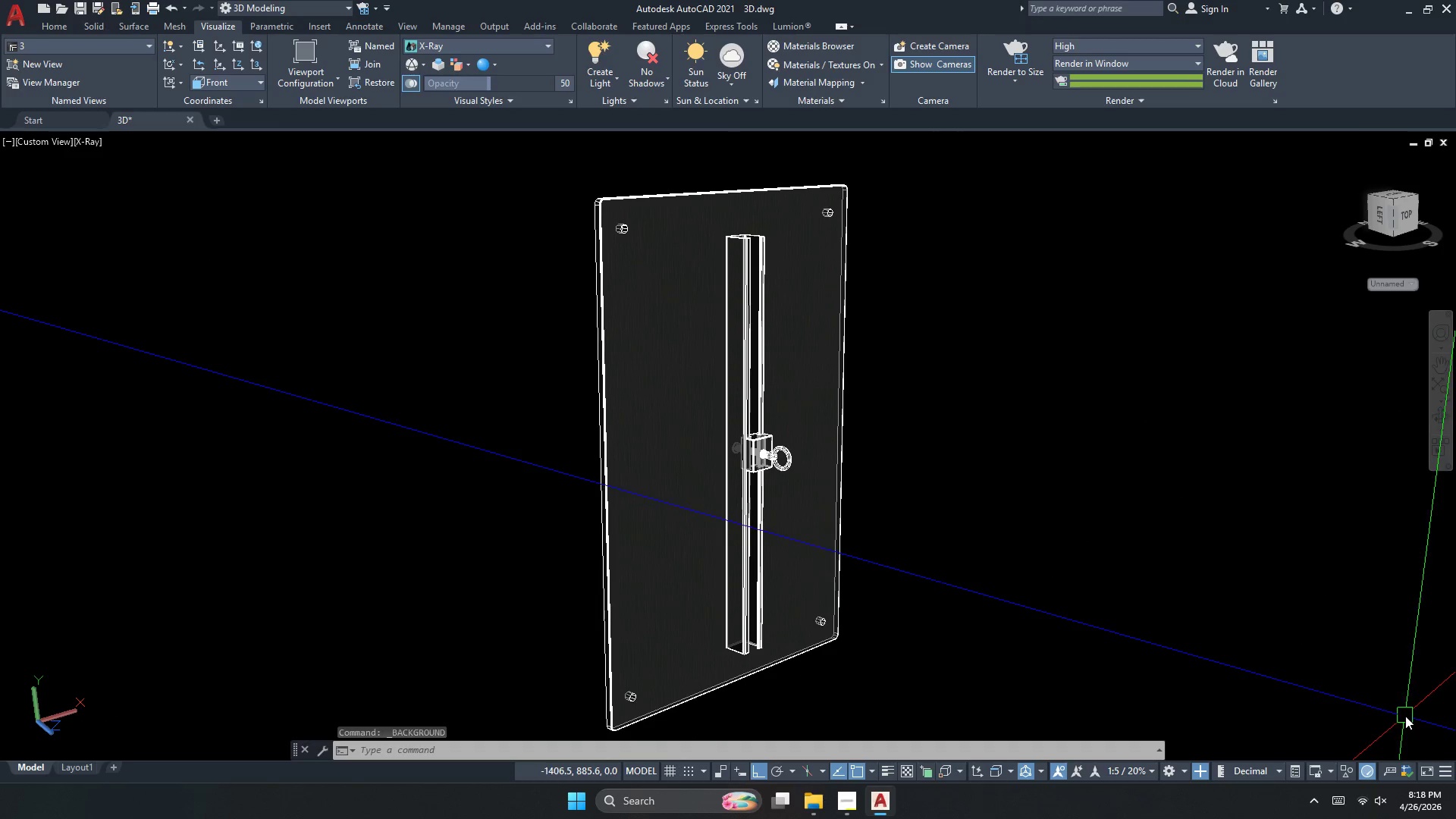 
wait(8.95)
 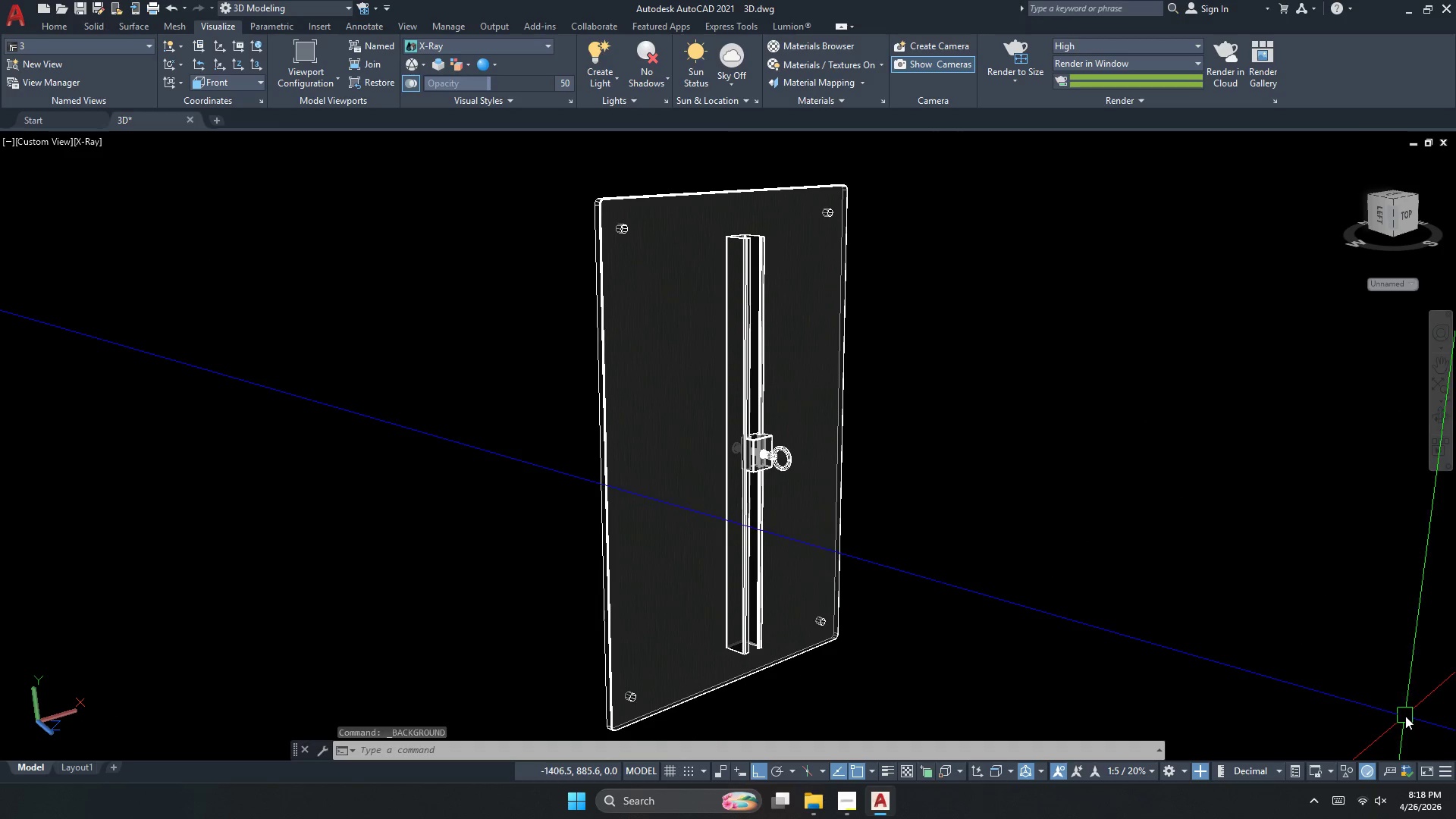 
key(F11)
 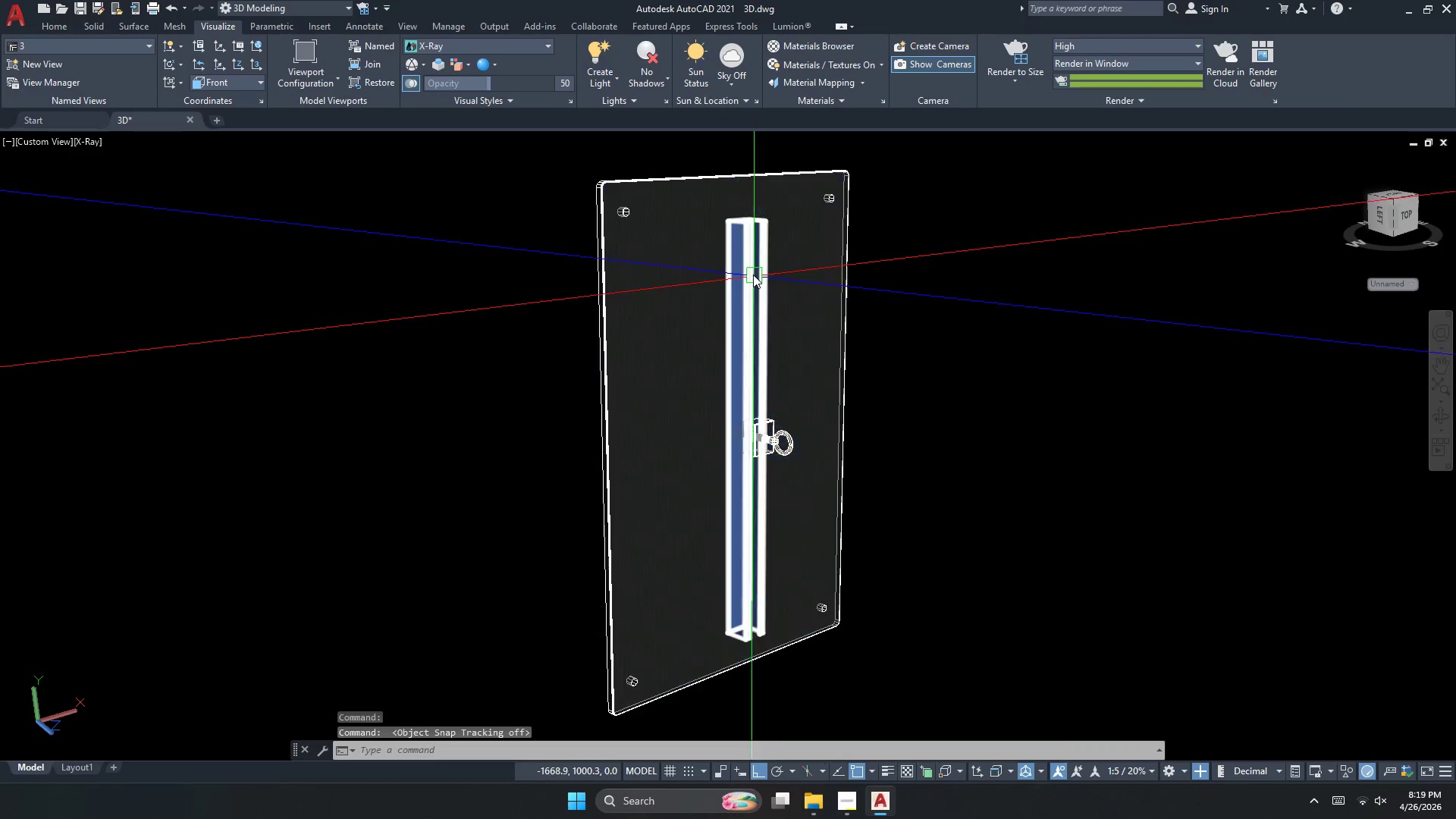 
hold_key(key=Escape, duration=0.33)
 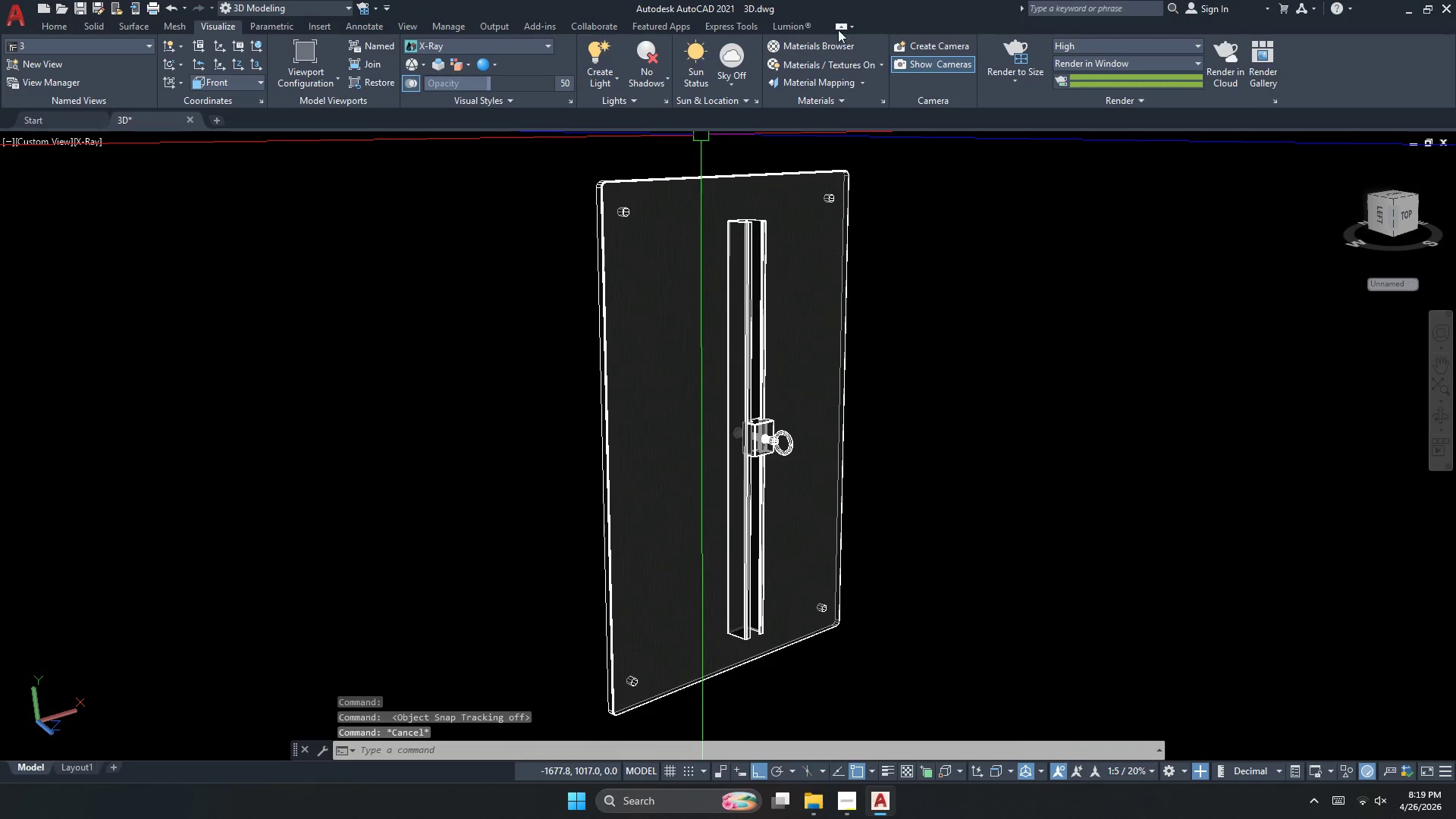 
left_click([839, 24])
 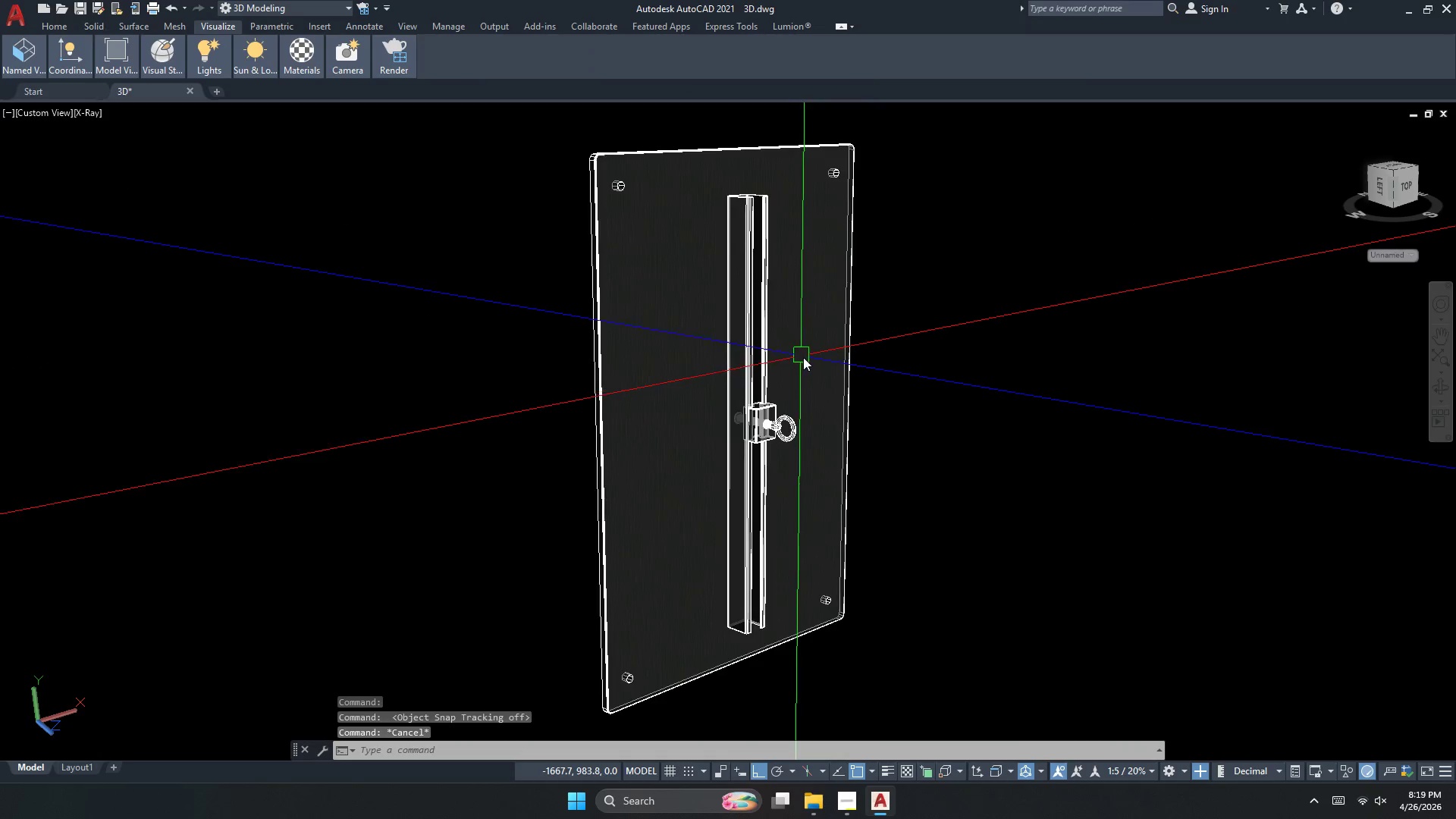 
scroll: coordinate [778, 376], scroll_direction: down, amount: 1.0
 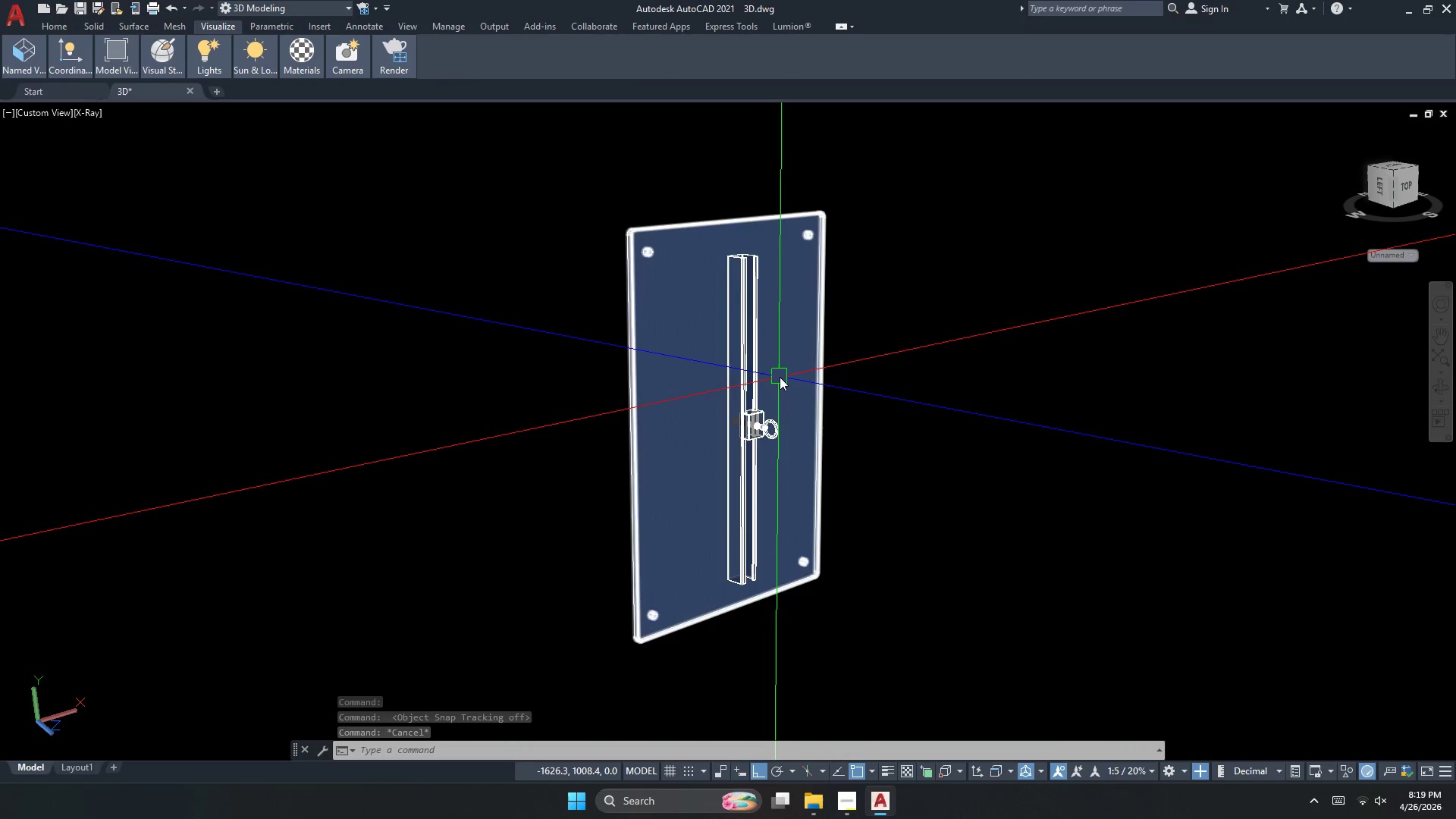 
scroll: coordinate [780, 377], scroll_direction: up, amount: 1.0
 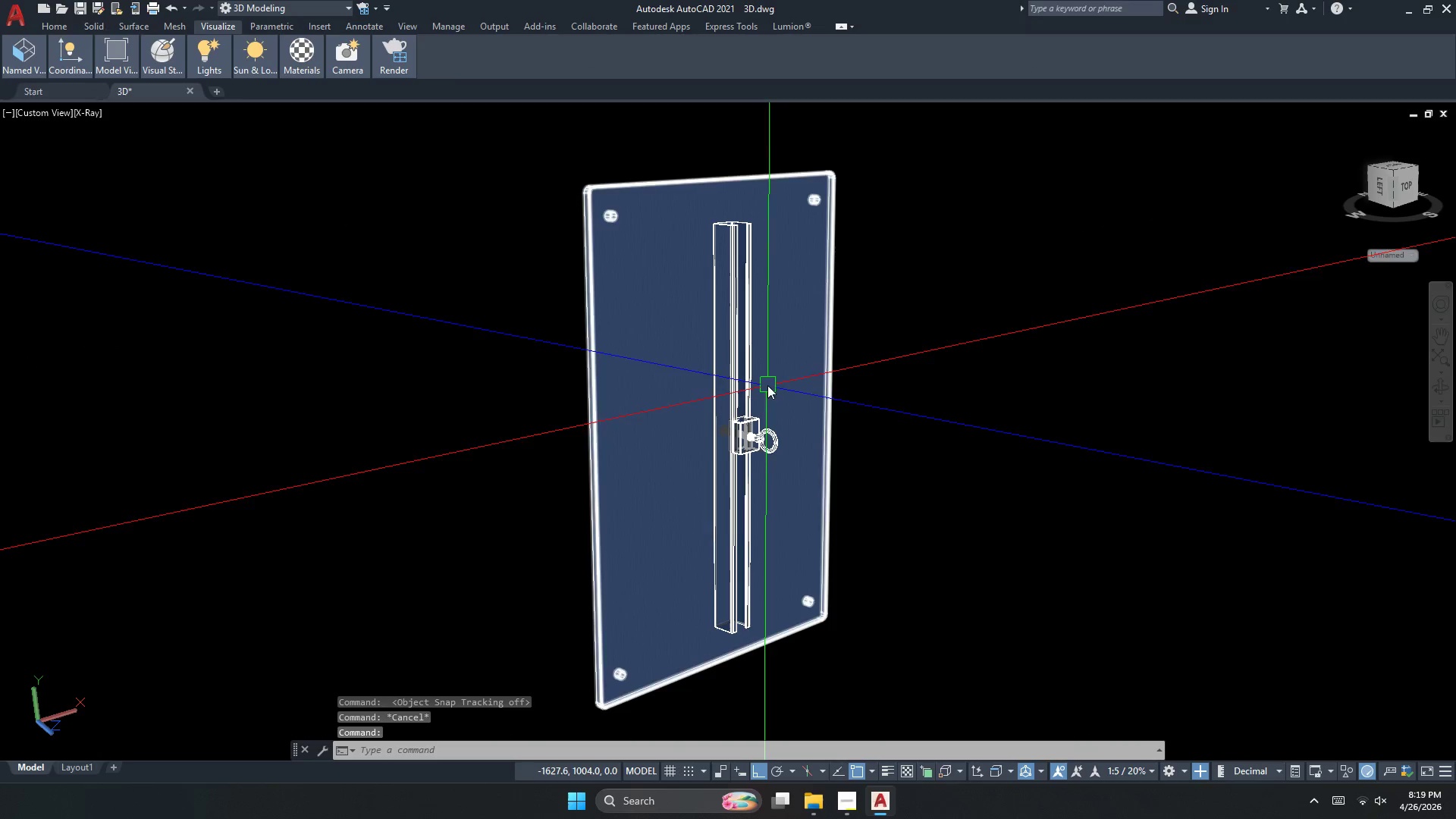 
left_click([812, 814])
 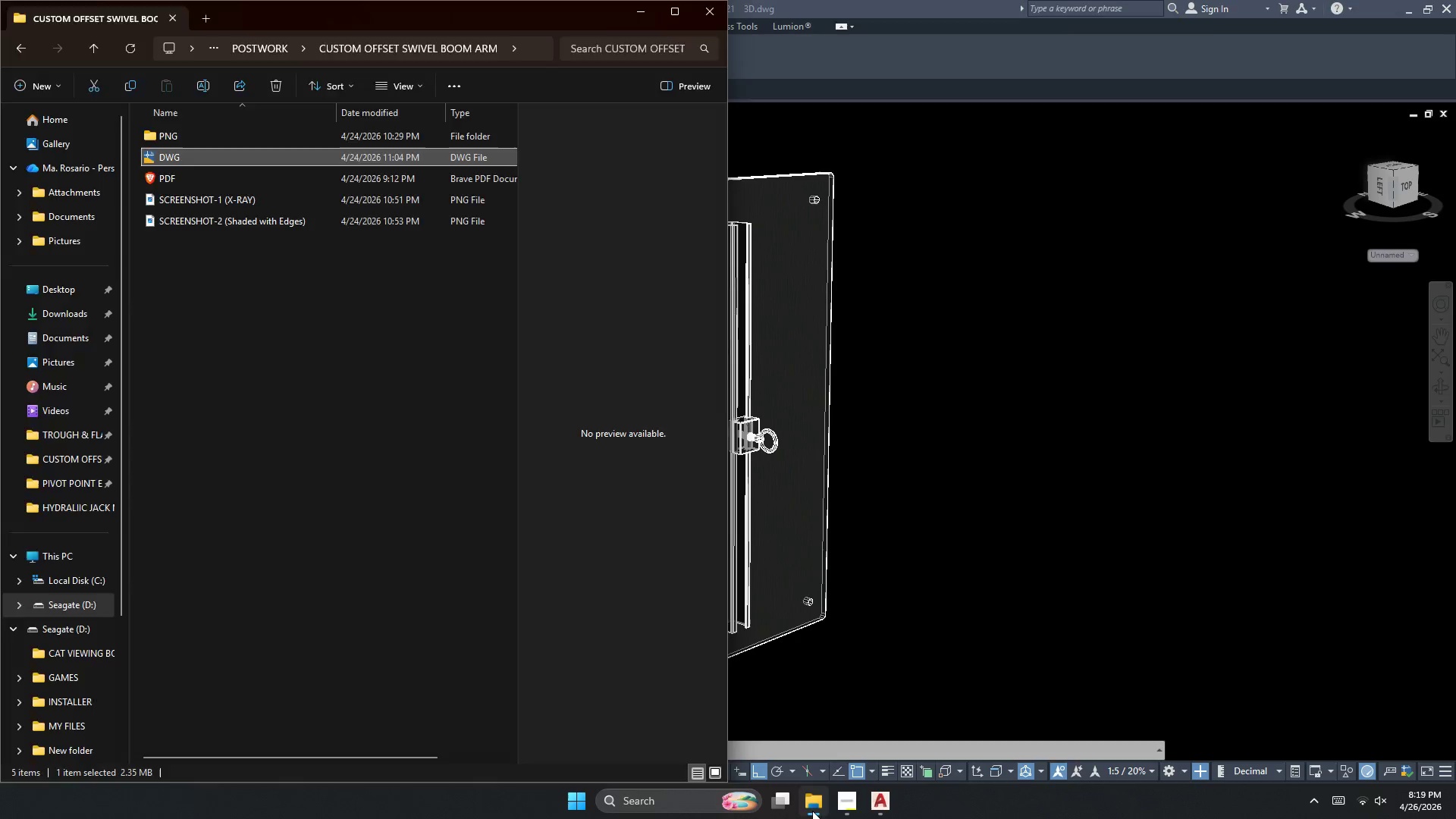 
double_click([838, 804])